 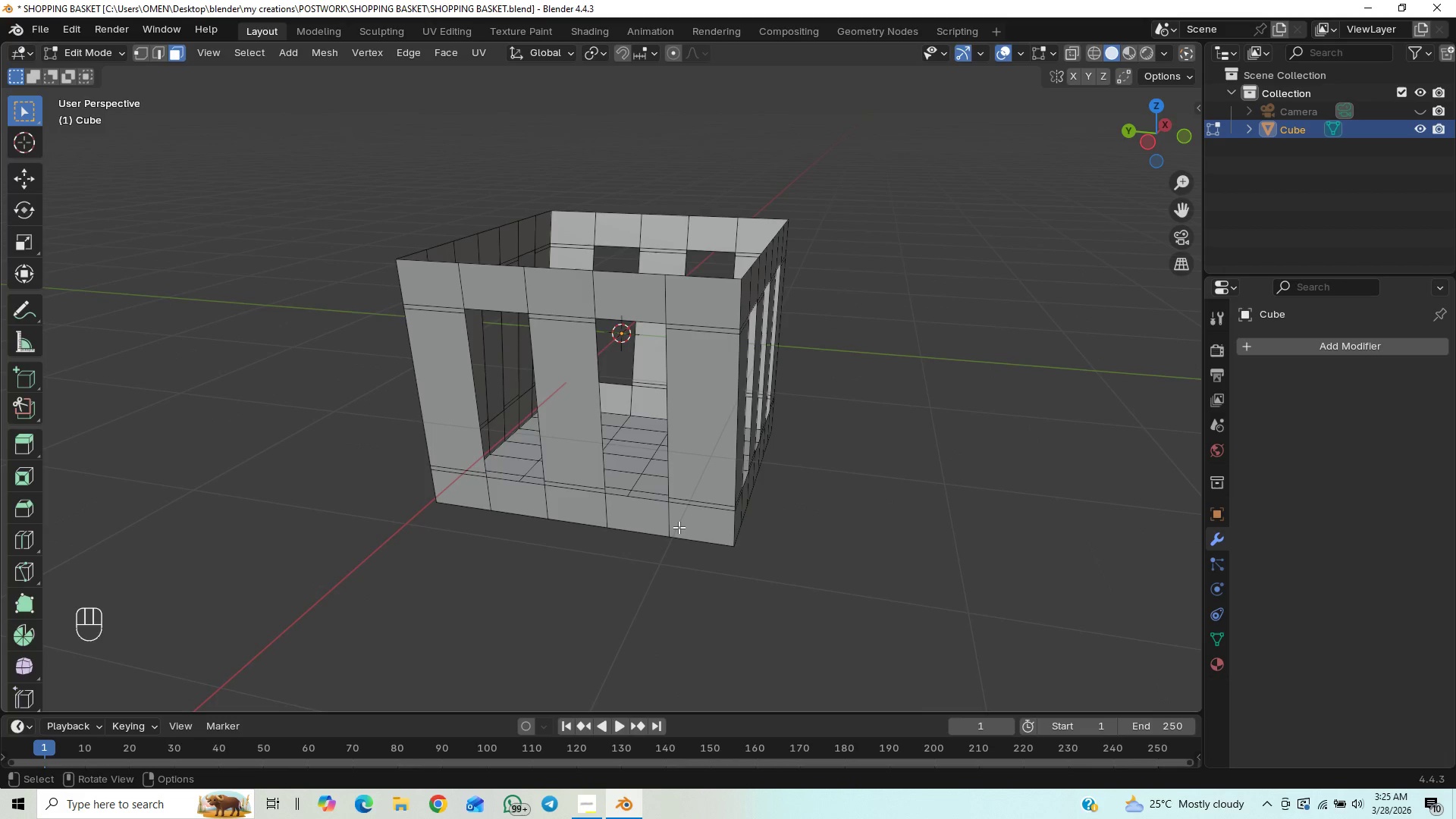 
scroll: coordinate [687, 526], scroll_direction: down, amount: 1.0
 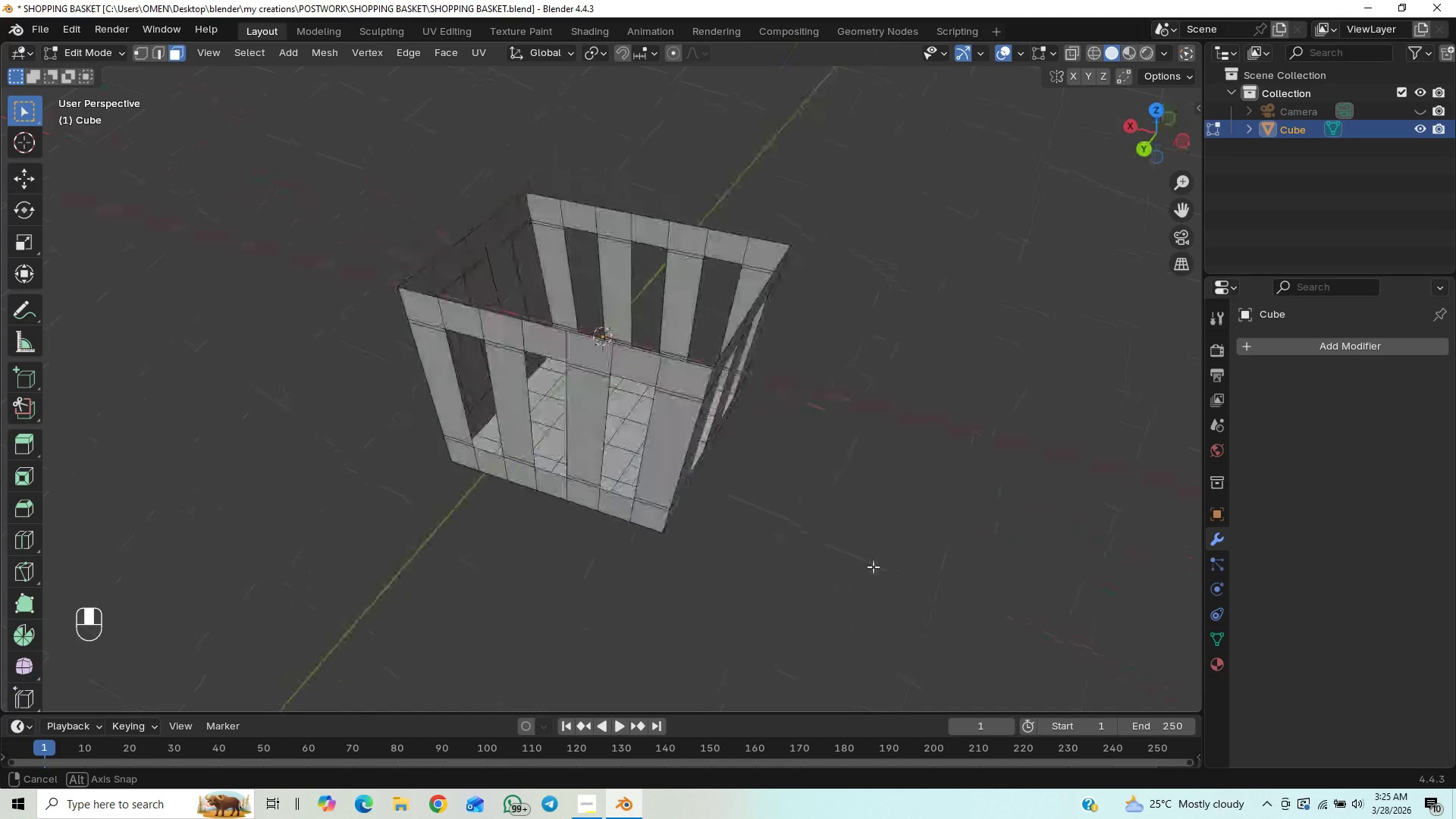 
wait(5.2)
 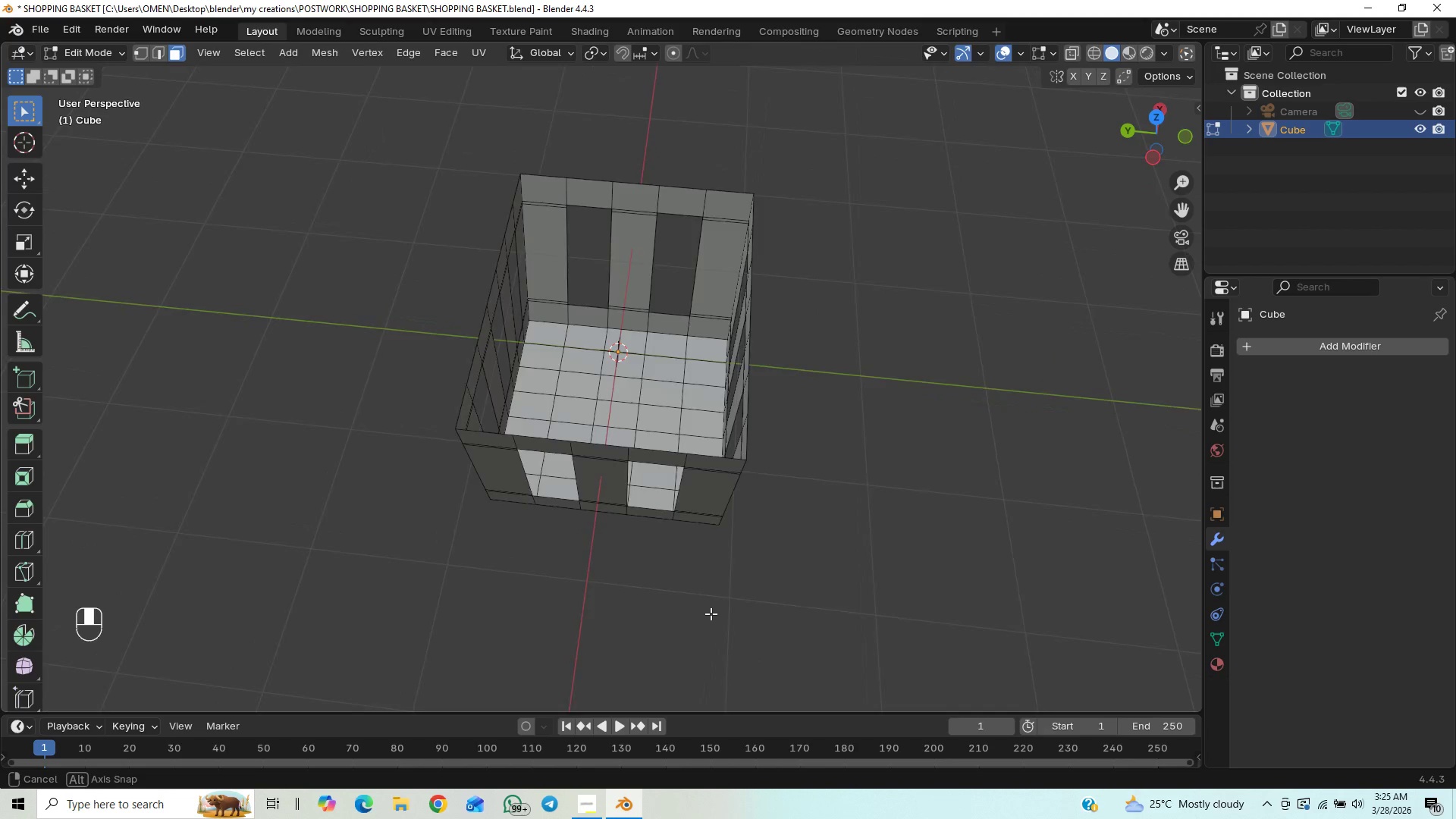 
key(Control+S)
 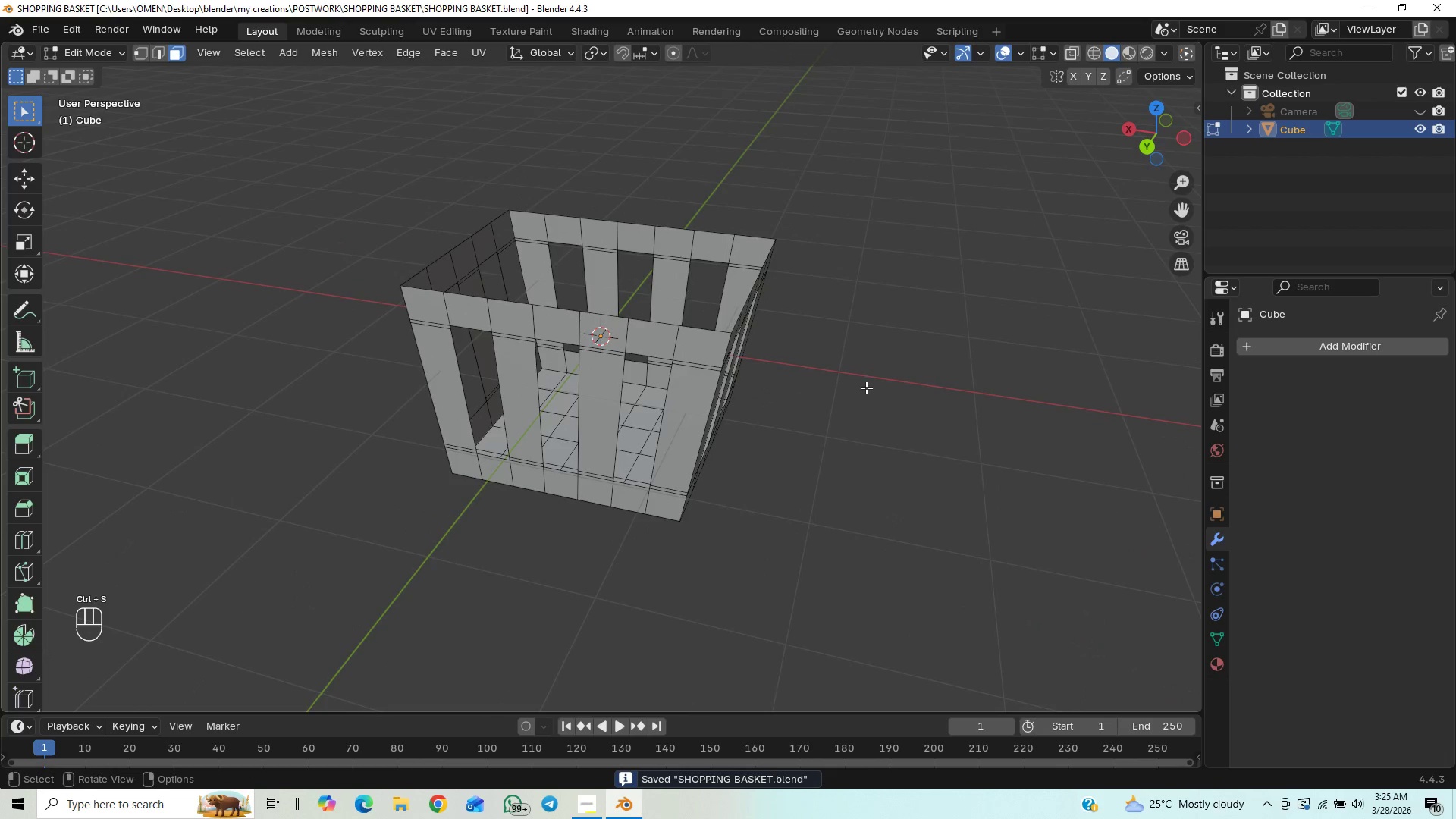 
scroll: coordinate [861, 396], scroll_direction: up, amount: 1.0
 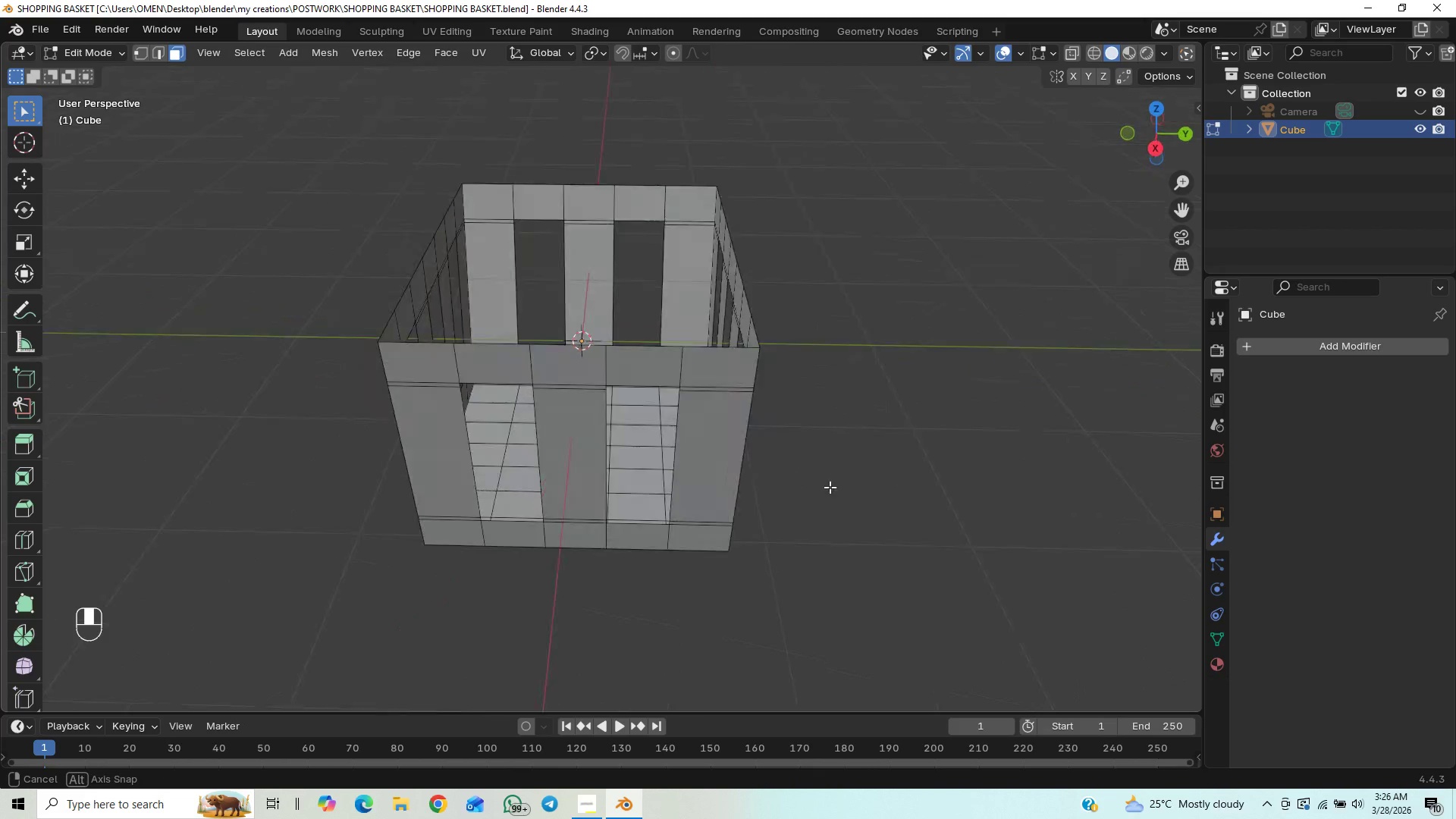 
key(Tab)
 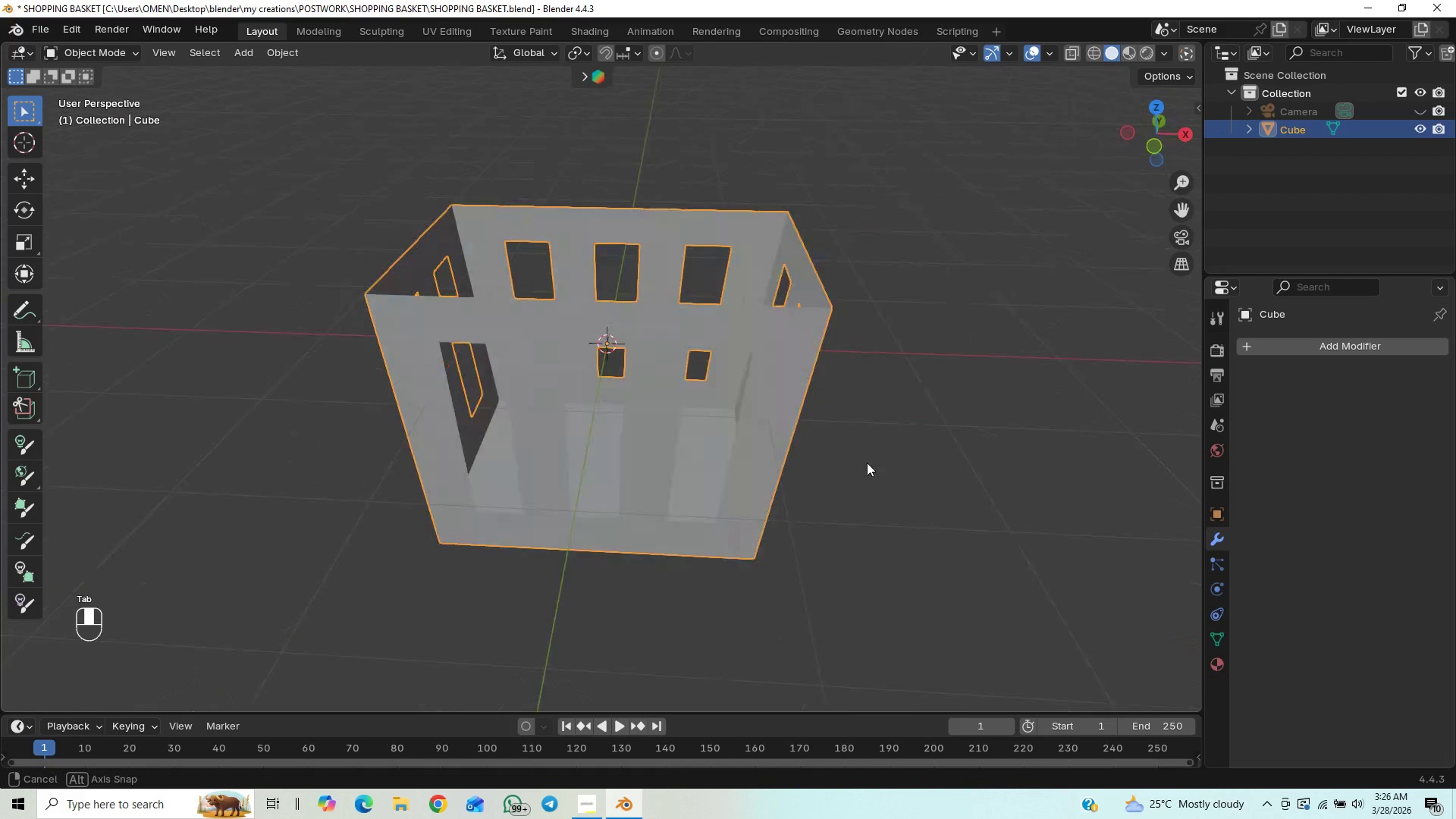 
hold_key(key=ControlLeft, duration=0.59)
 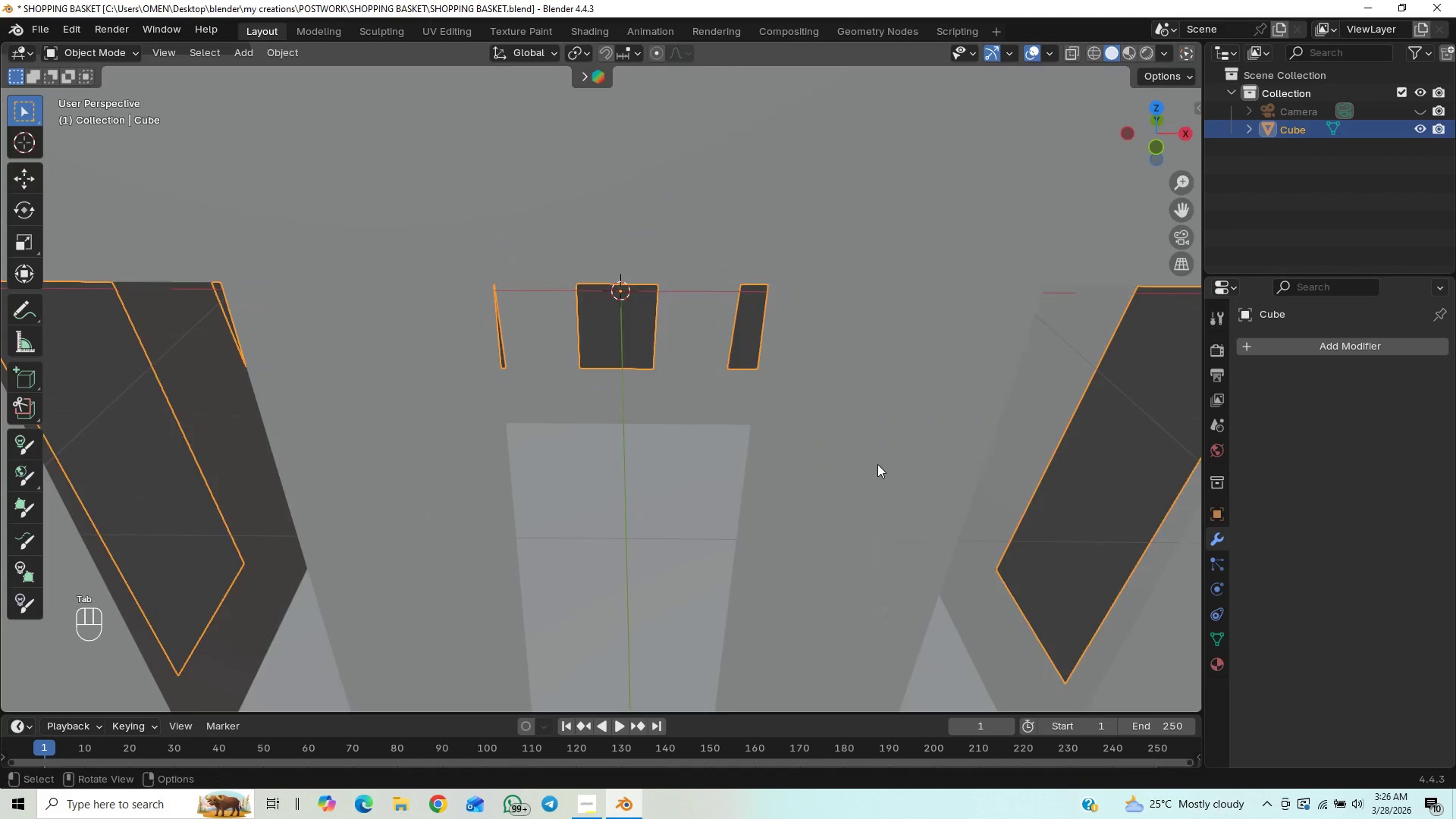 
scroll: coordinate [876, 469], scroll_direction: up, amount: 5.0
 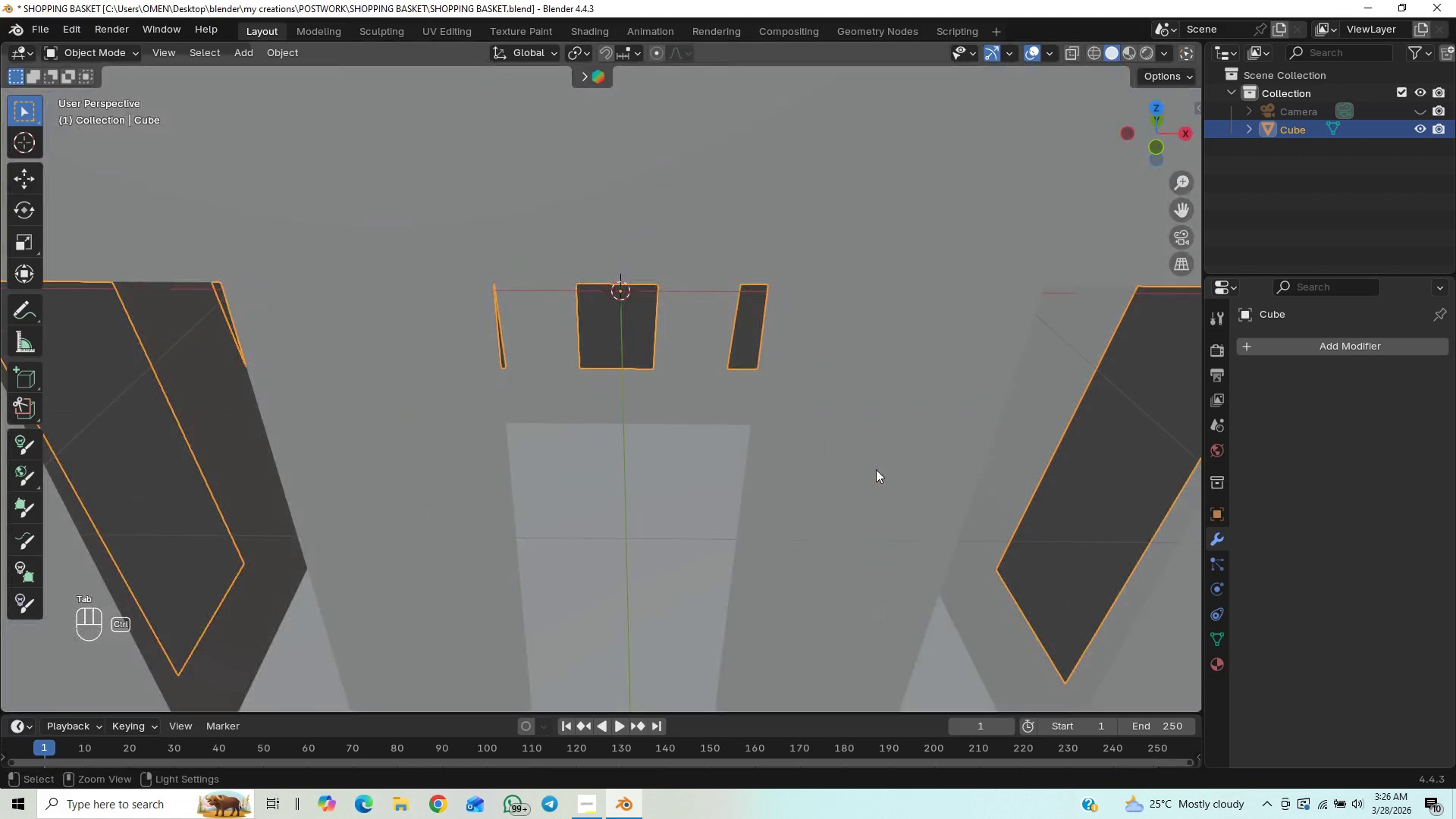 
key(Control+ControlLeft)
 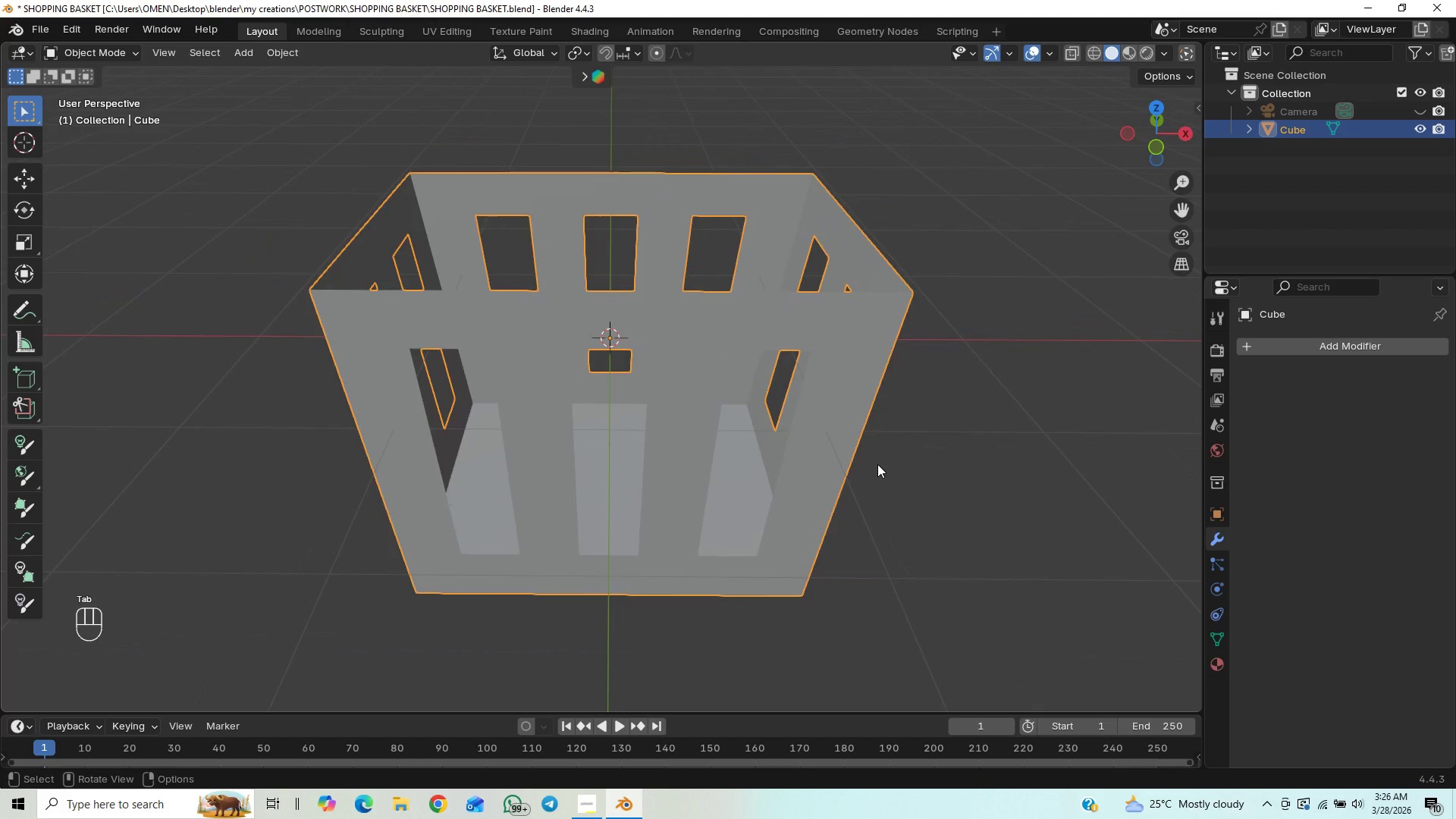 
hold_key(key=ControlLeft, duration=0.45)
 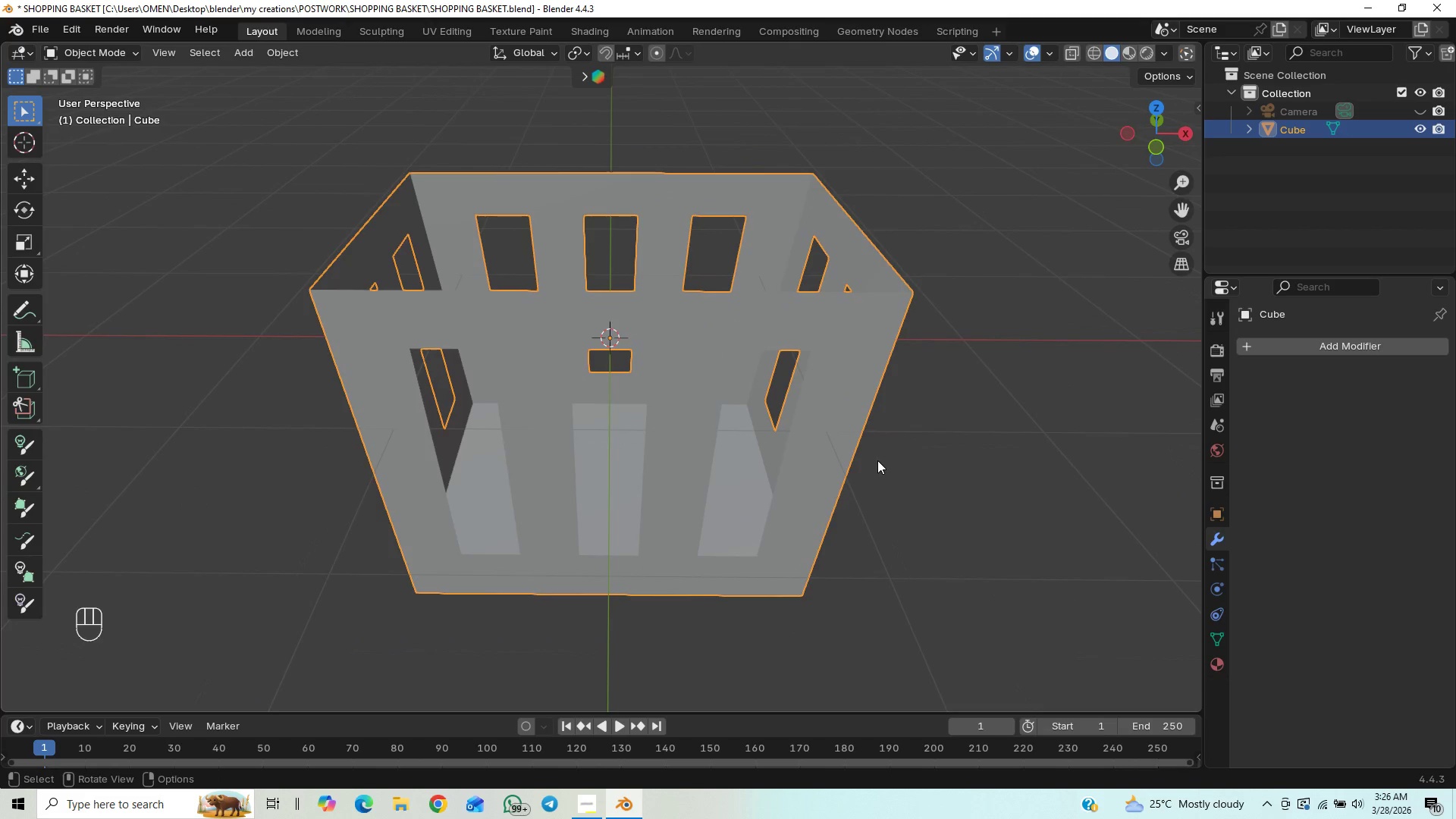 
scroll: coordinate [877, 464], scroll_direction: down, amount: 5.0
 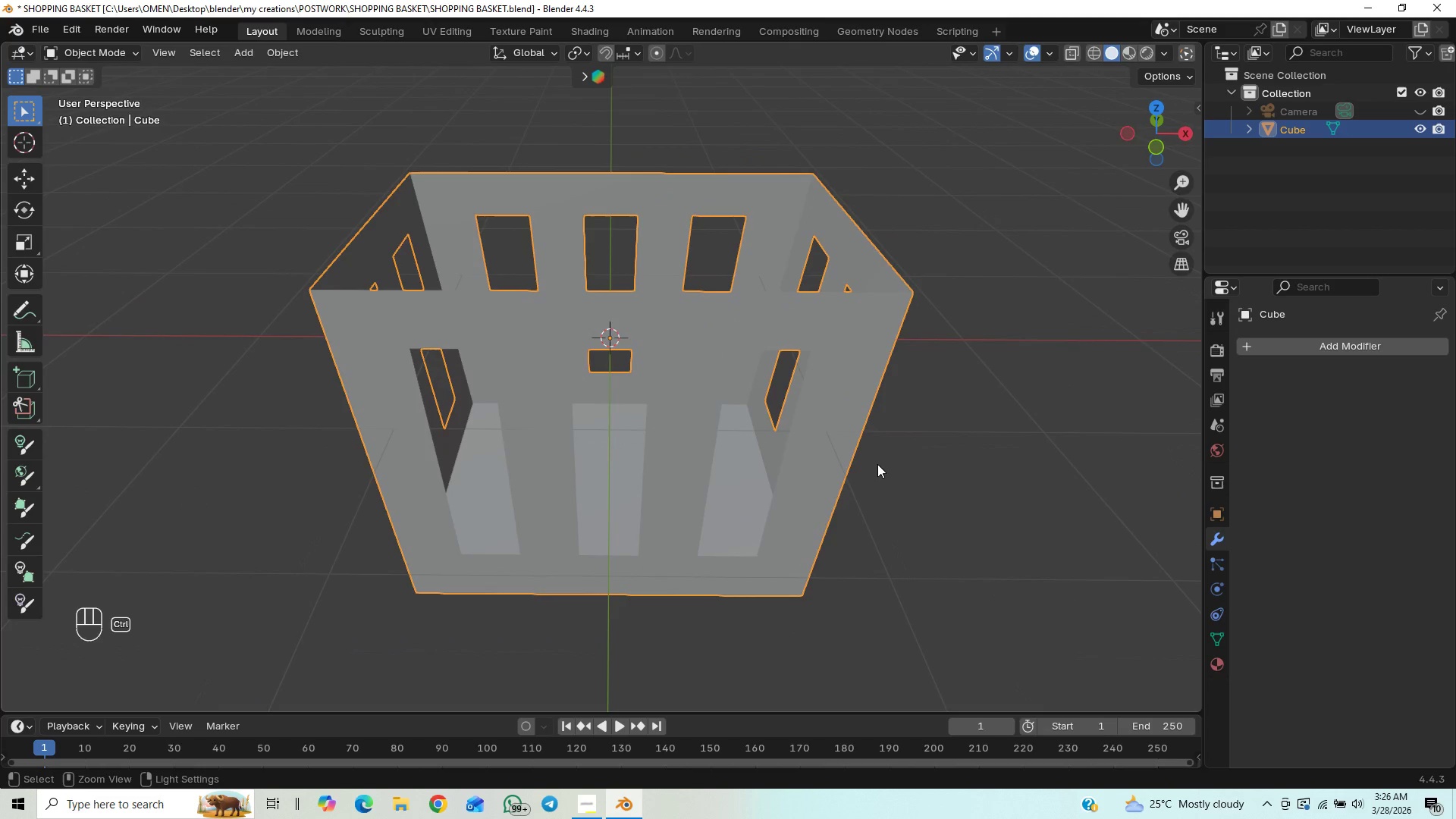 
hold_key(key=ControlLeft, duration=0.34)
 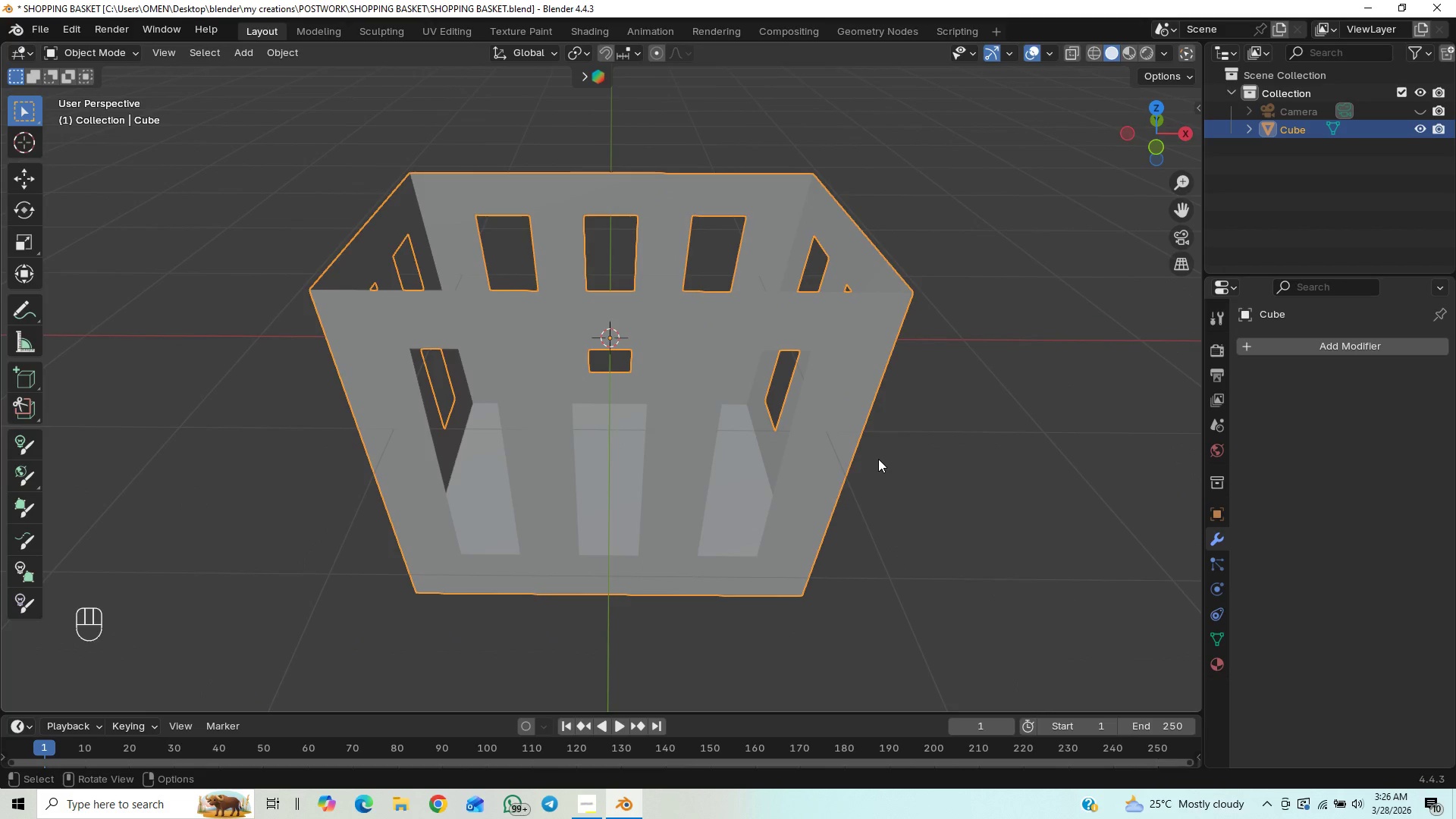 
key(Control+3)
 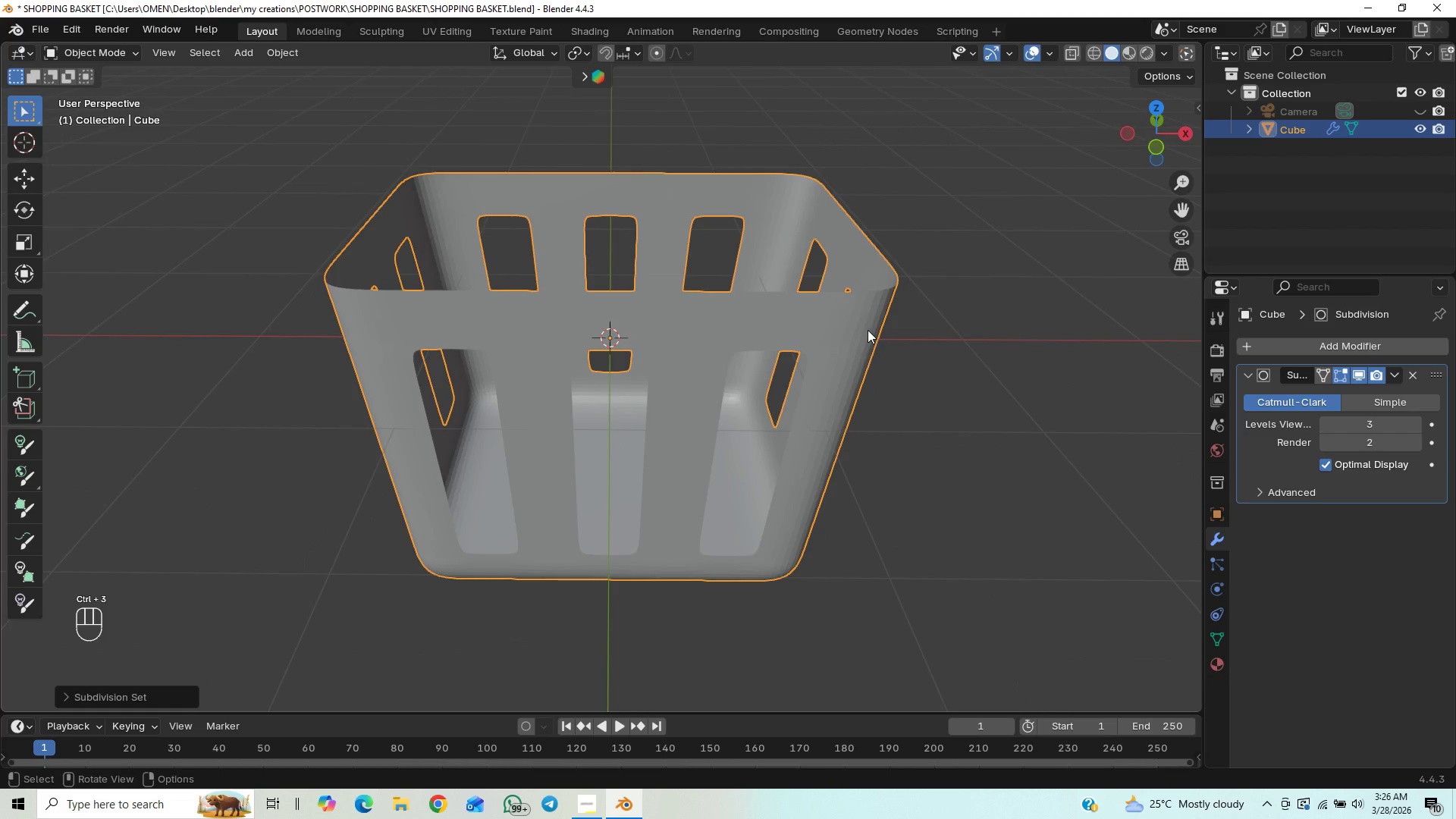 
right_click([867, 330])
 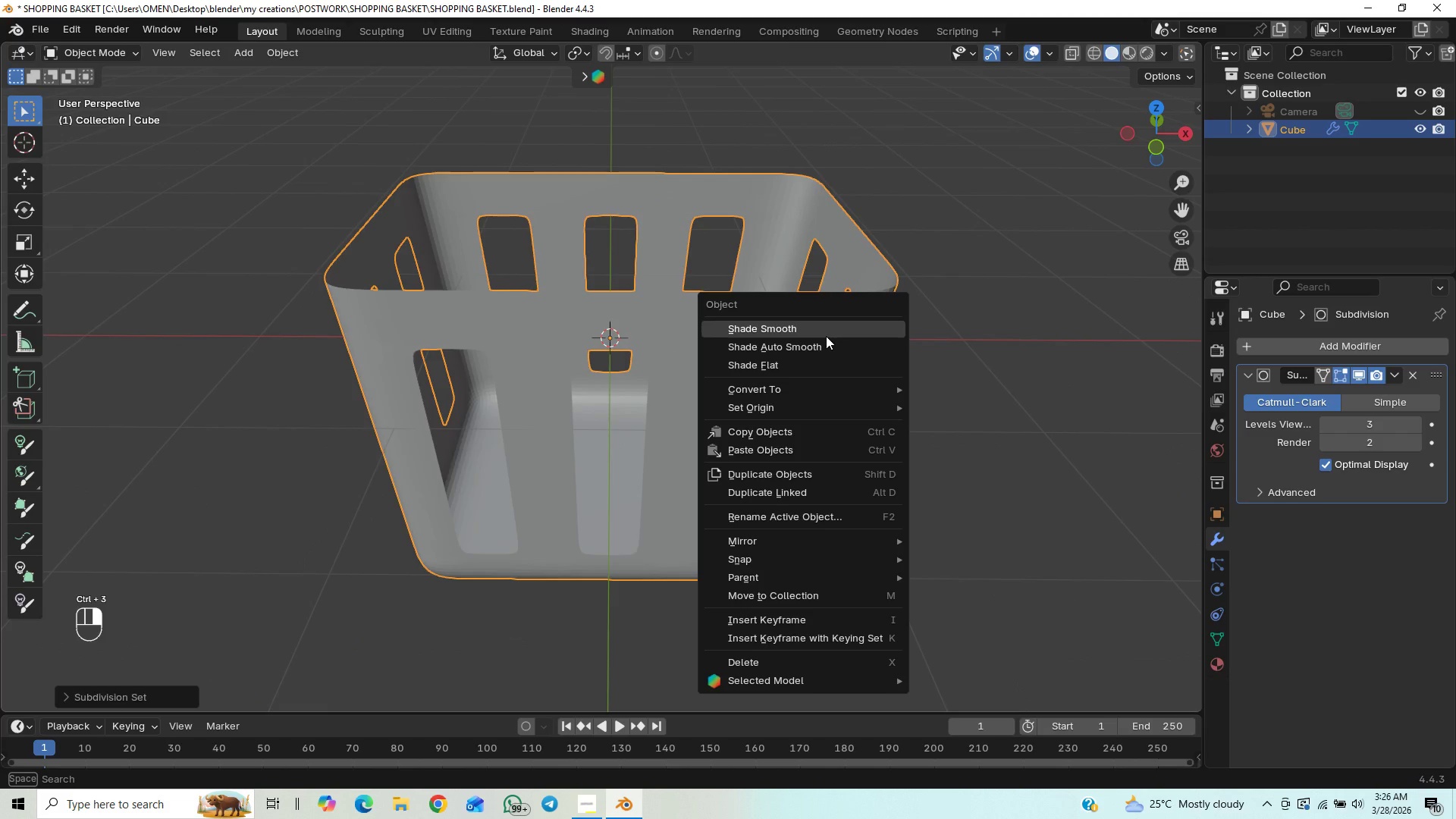 
left_click([824, 331])
 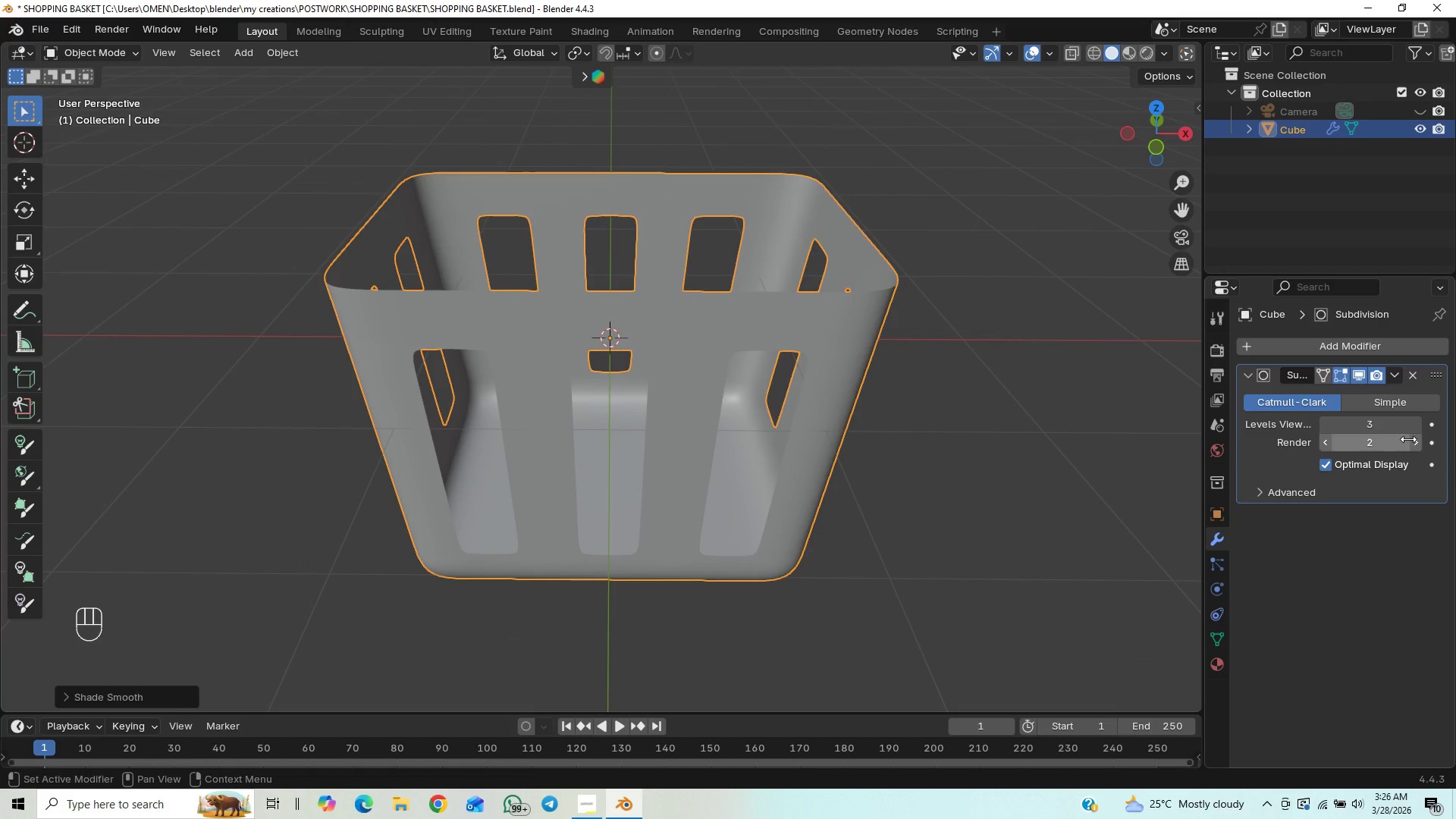 
left_click([1418, 440])
 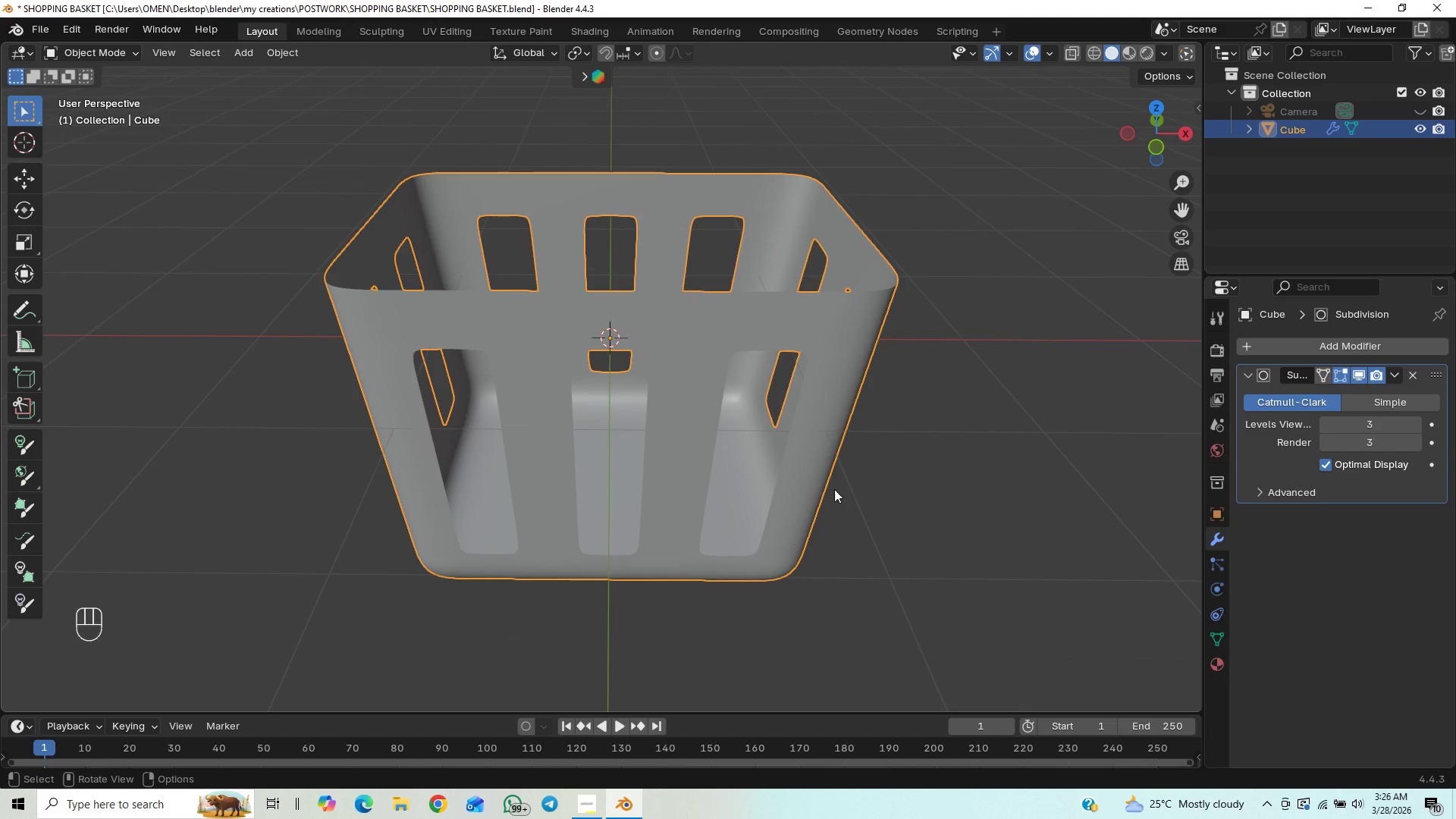 
key(Control+S)
 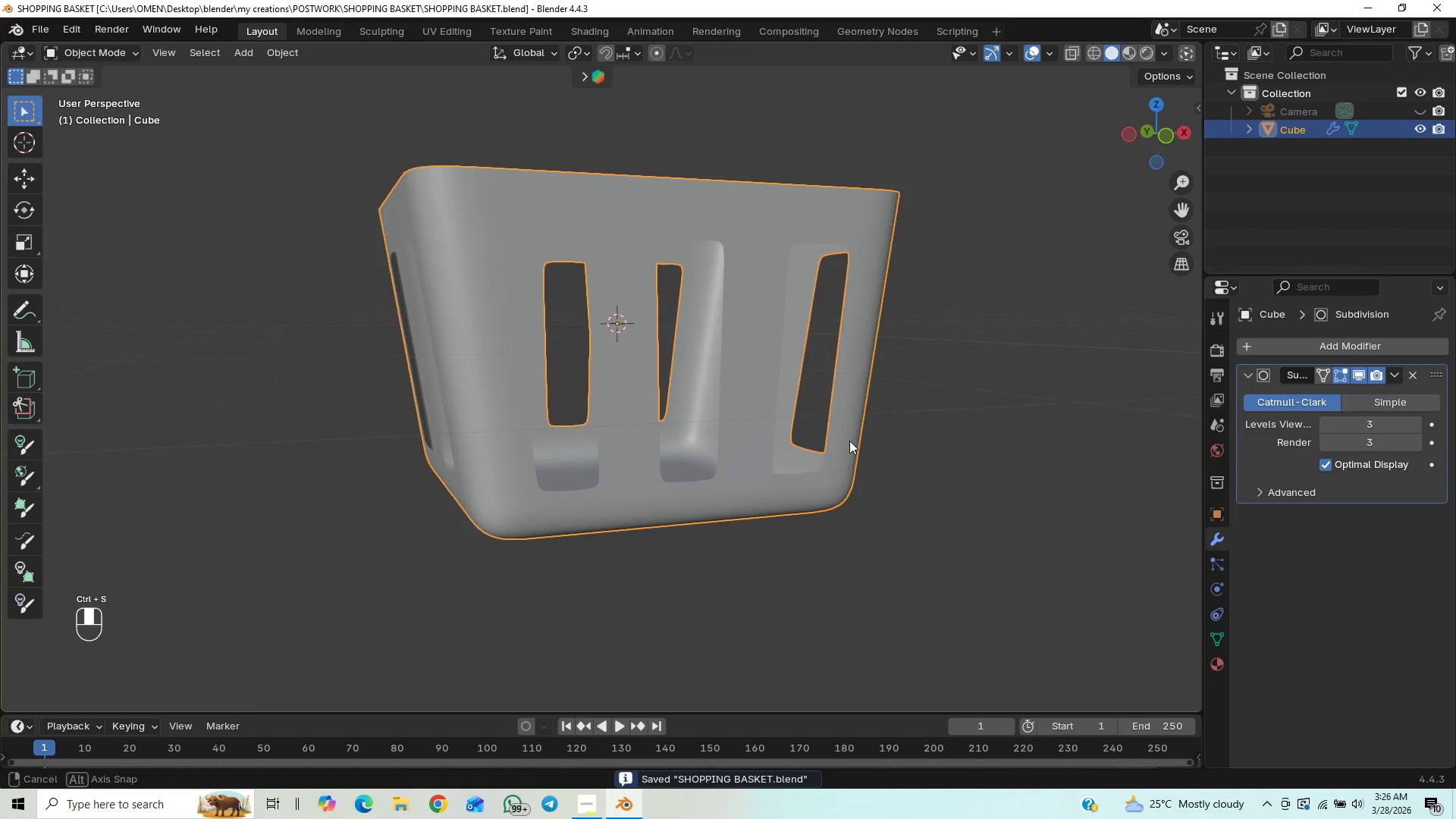 
middle_click([912, 439])
 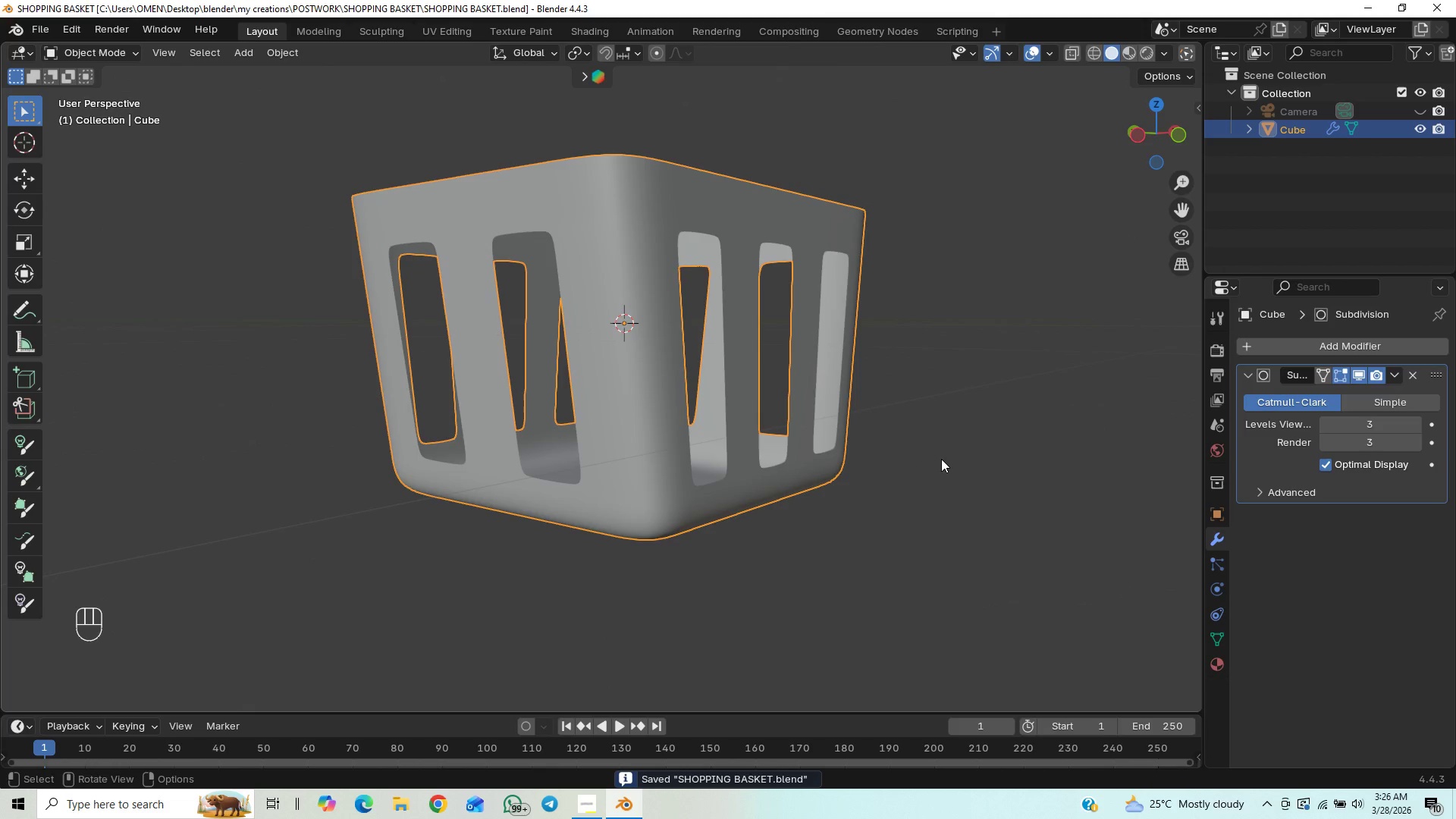 
scroll: coordinate [949, 440], scroll_direction: down, amount: 1.0
 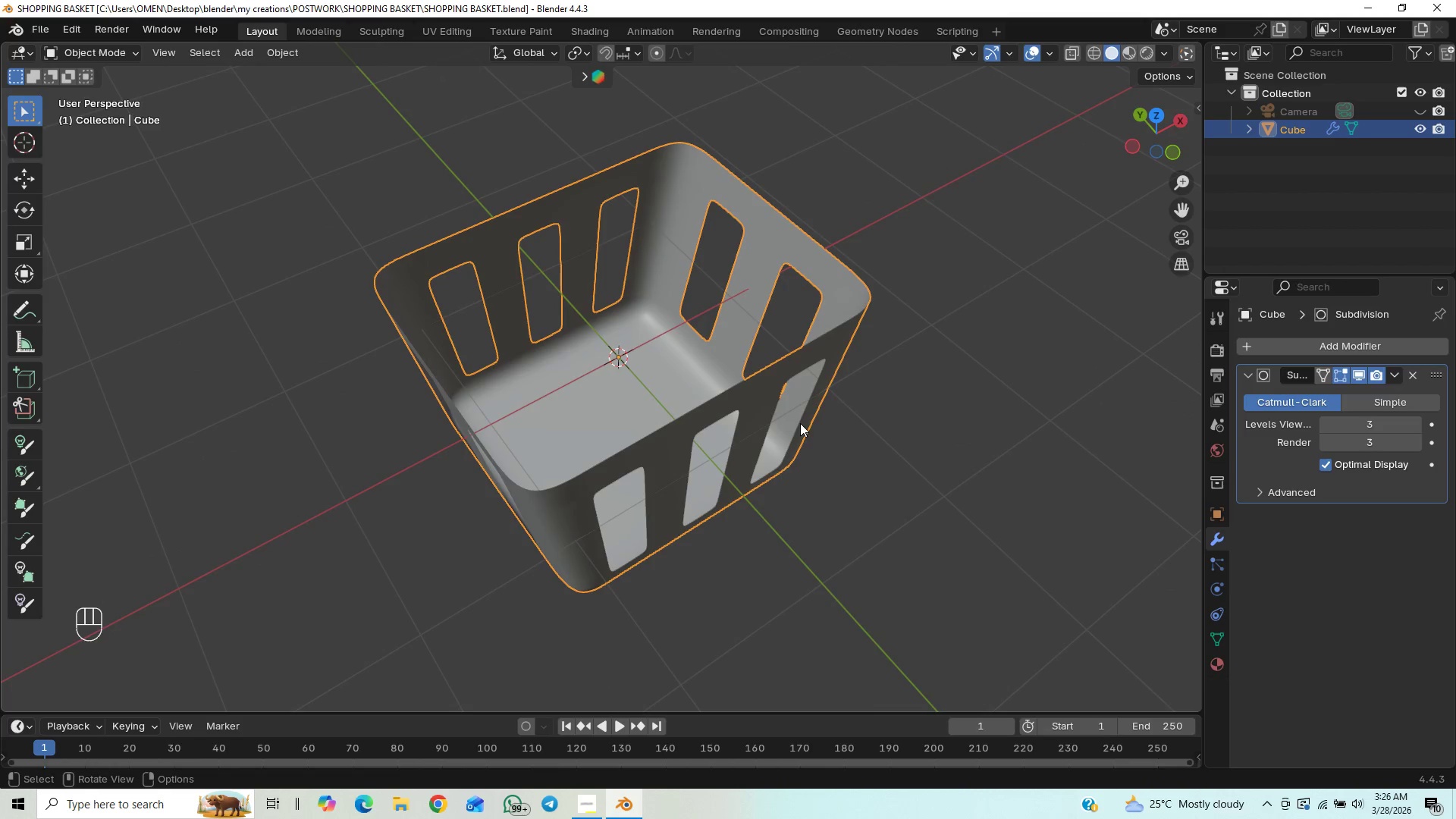 
scroll: coordinate [793, 427], scroll_direction: up, amount: 3.0
 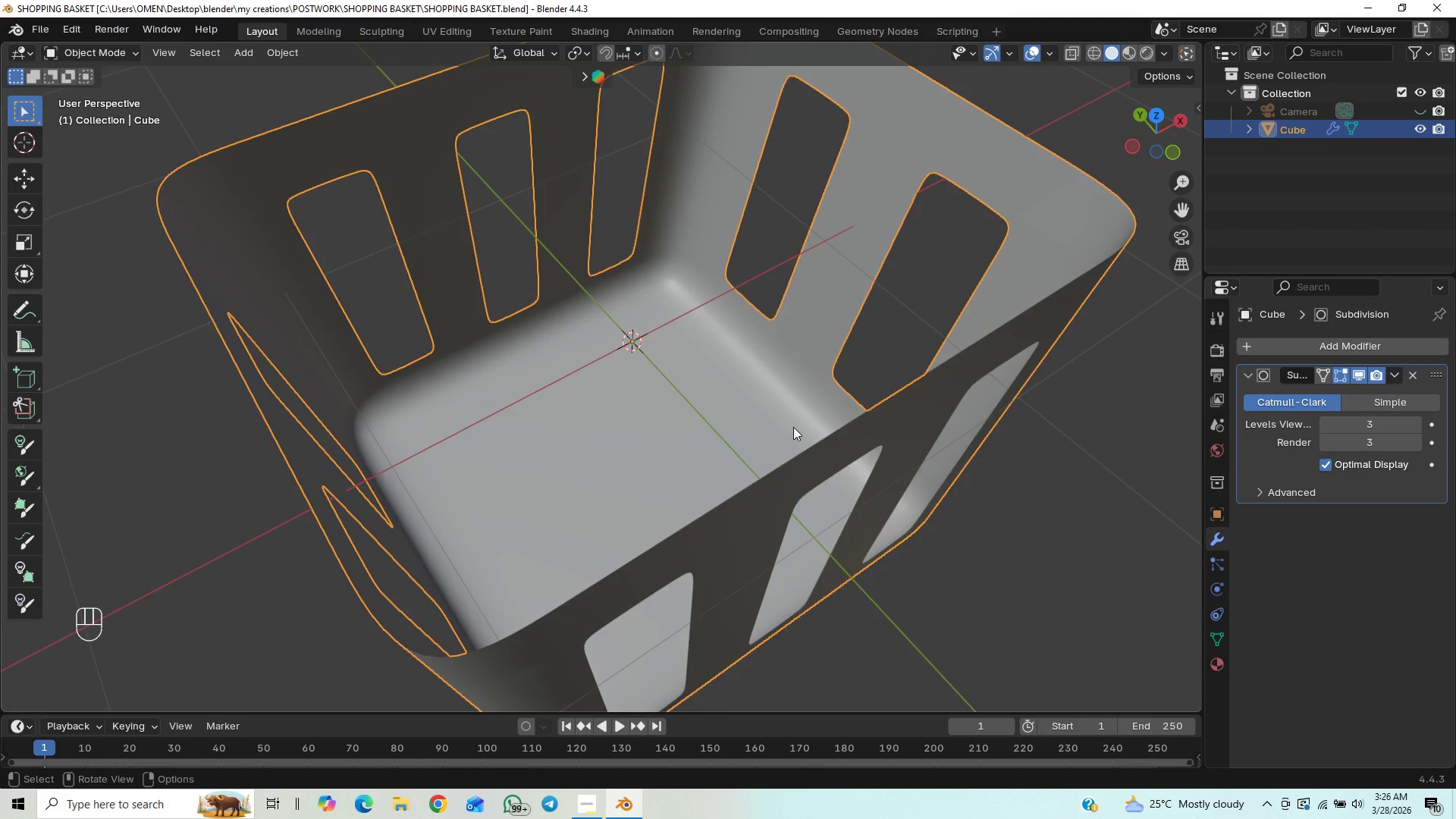 
key(Control+S)
 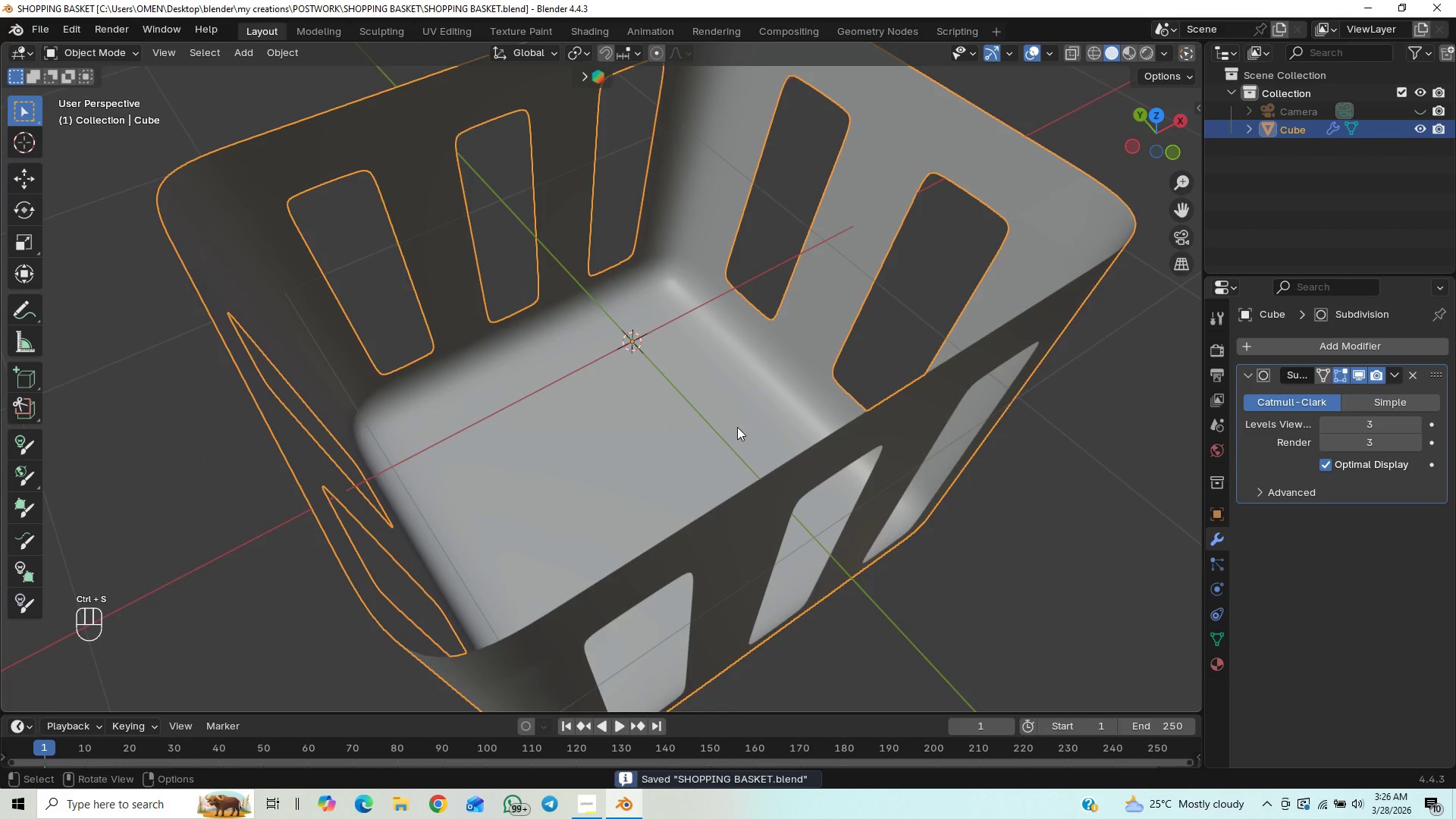 
scroll: coordinate [708, 447], scroll_direction: down, amount: 5.0
 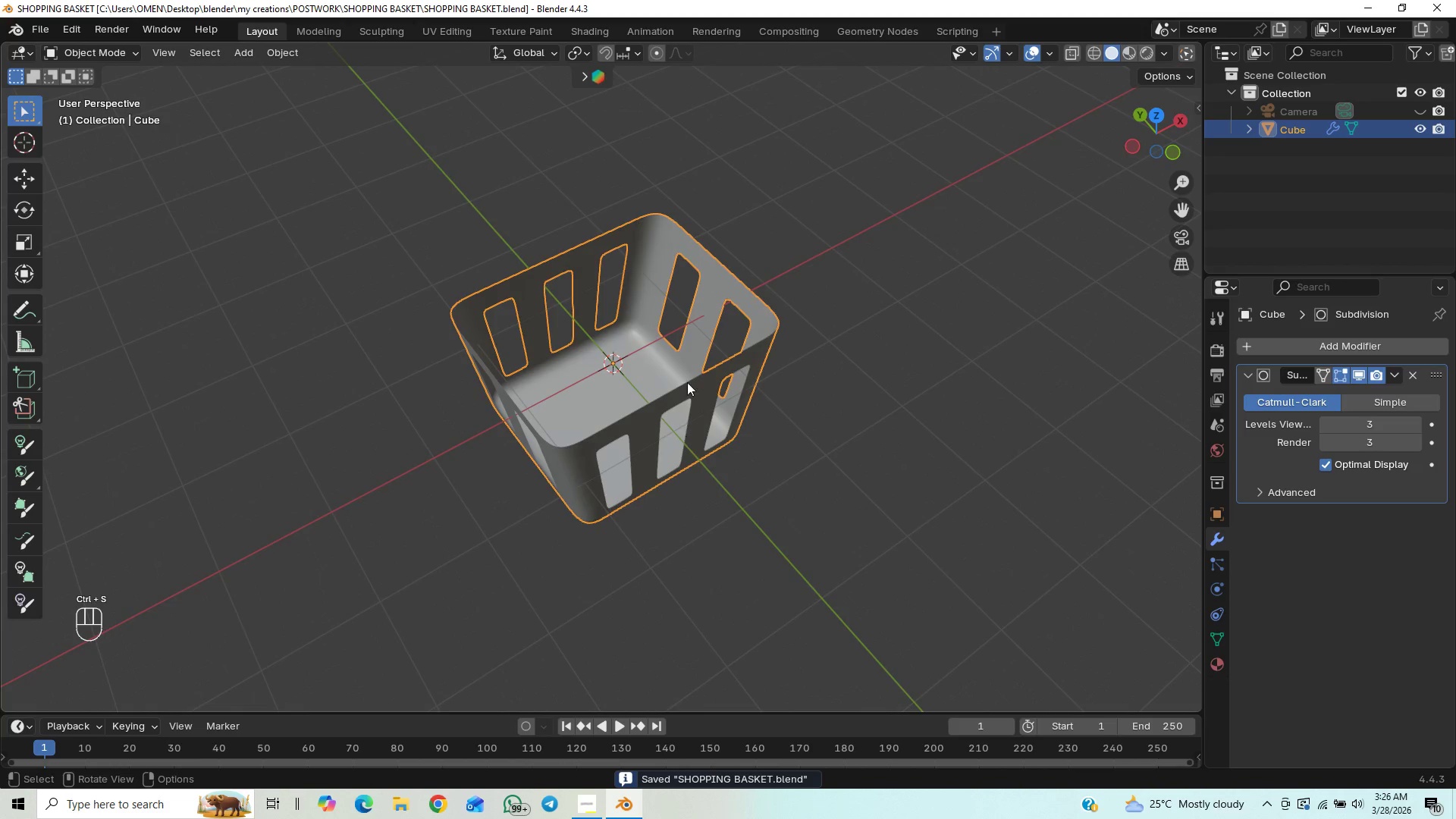 
scroll: coordinate [687, 389], scroll_direction: up, amount: 6.0
 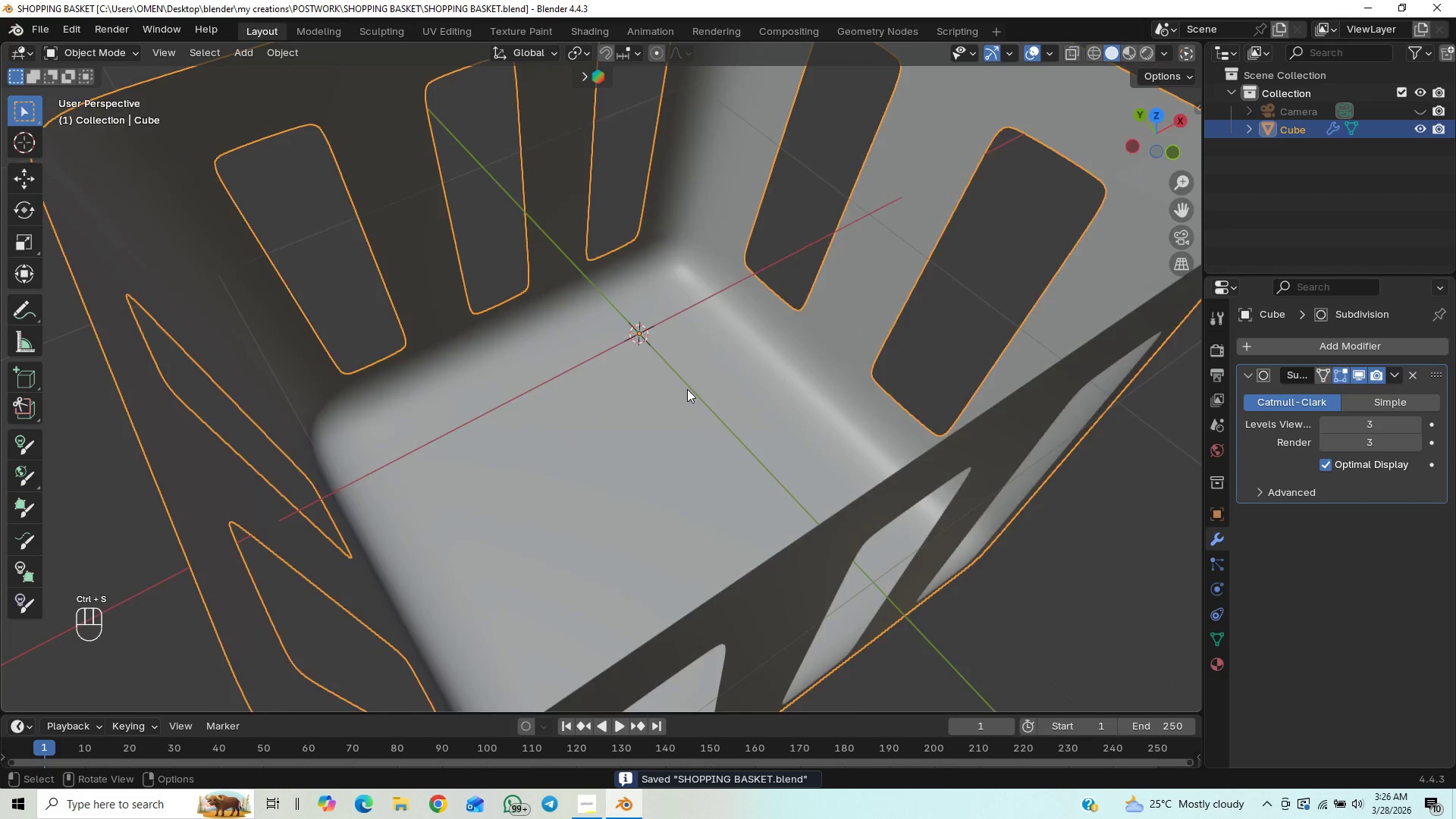 
scroll: coordinate [687, 389], scroll_direction: down, amount: 15.0
 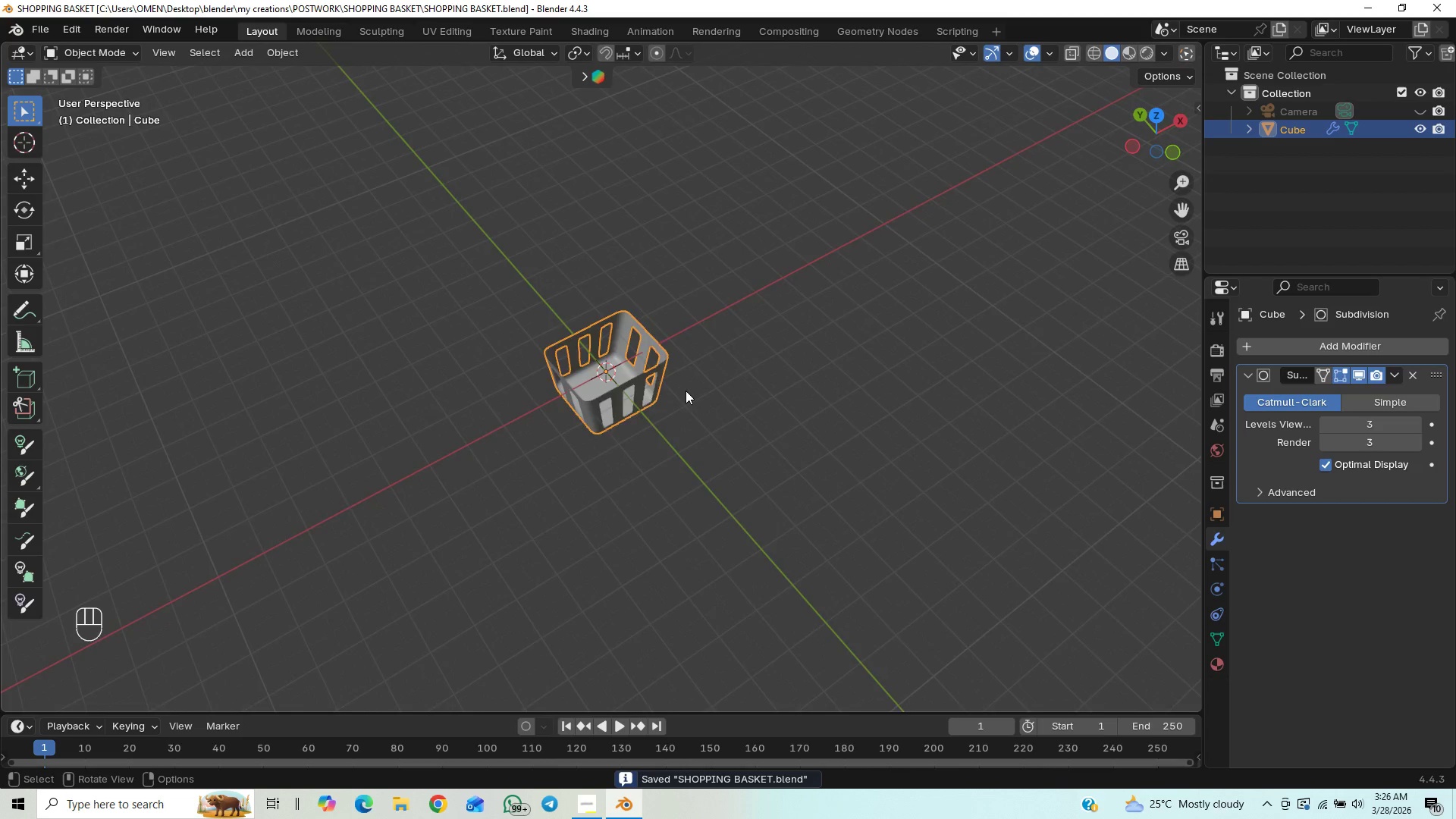 
scroll: coordinate [686, 391], scroll_direction: up, amount: 10.0
 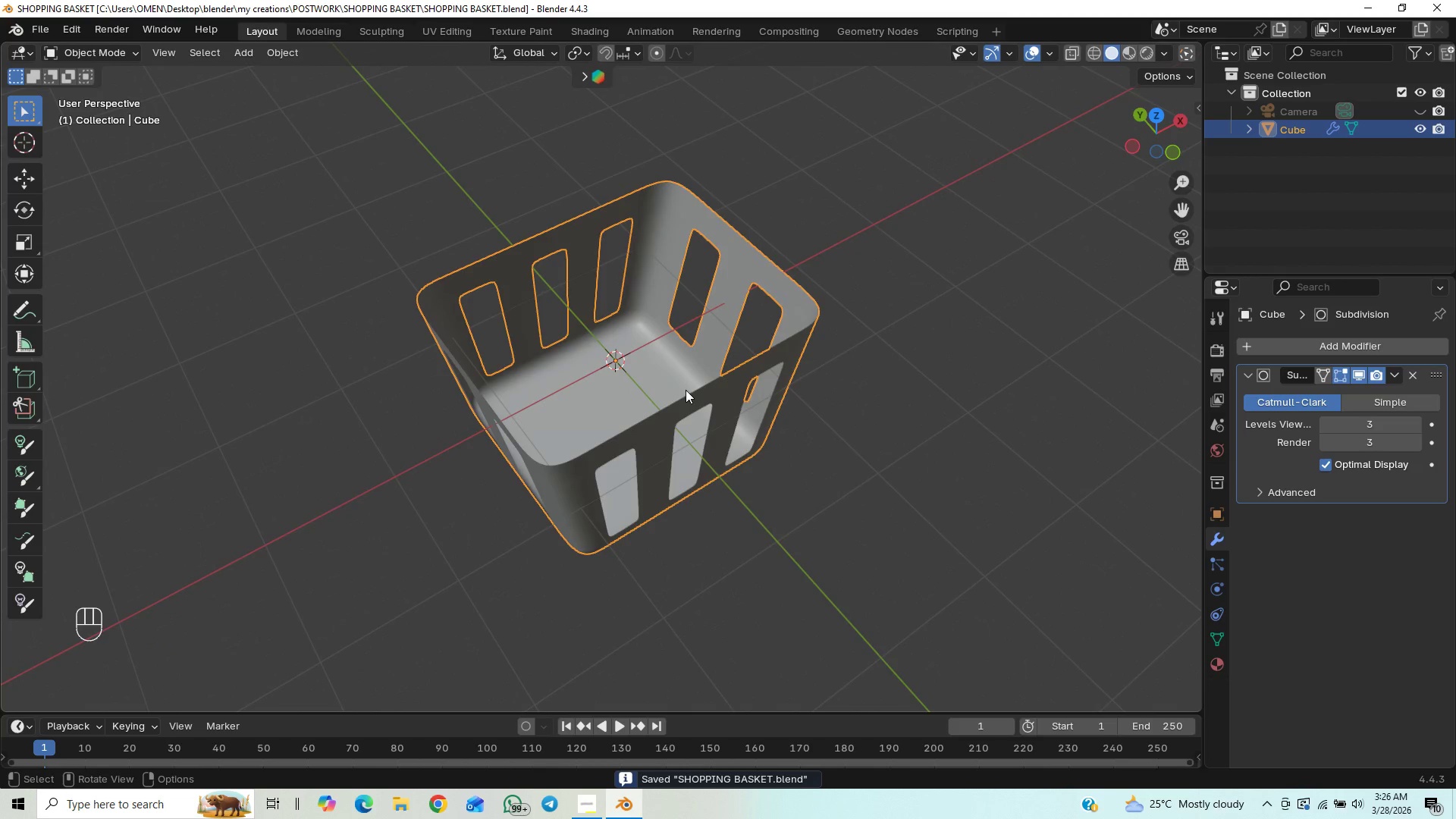 
key(Tab)
 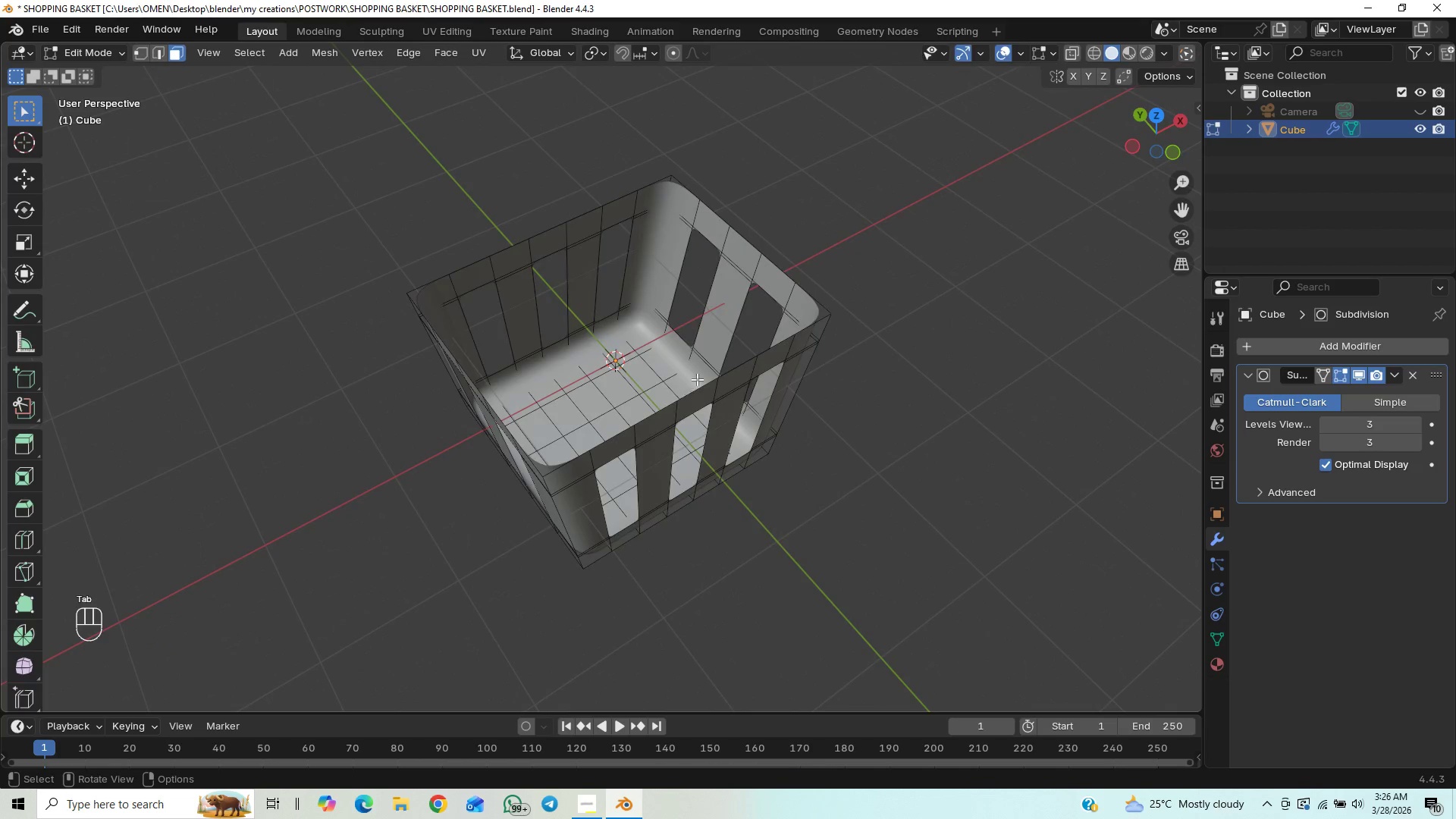 
scroll: coordinate [728, 361], scroll_direction: down, amount: 11.0
 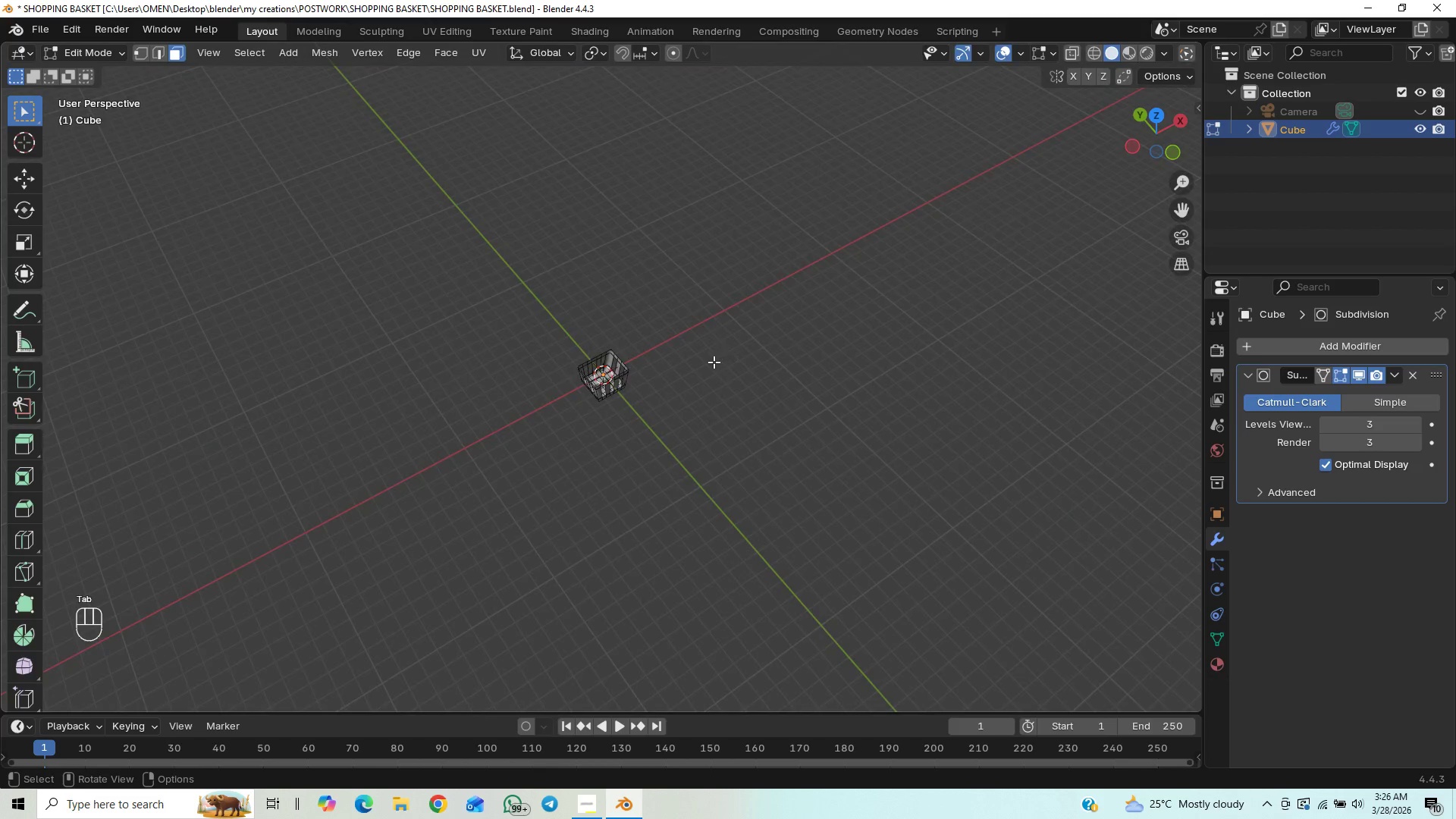 
scroll: coordinate [708, 357], scroll_direction: up, amount: 11.0
 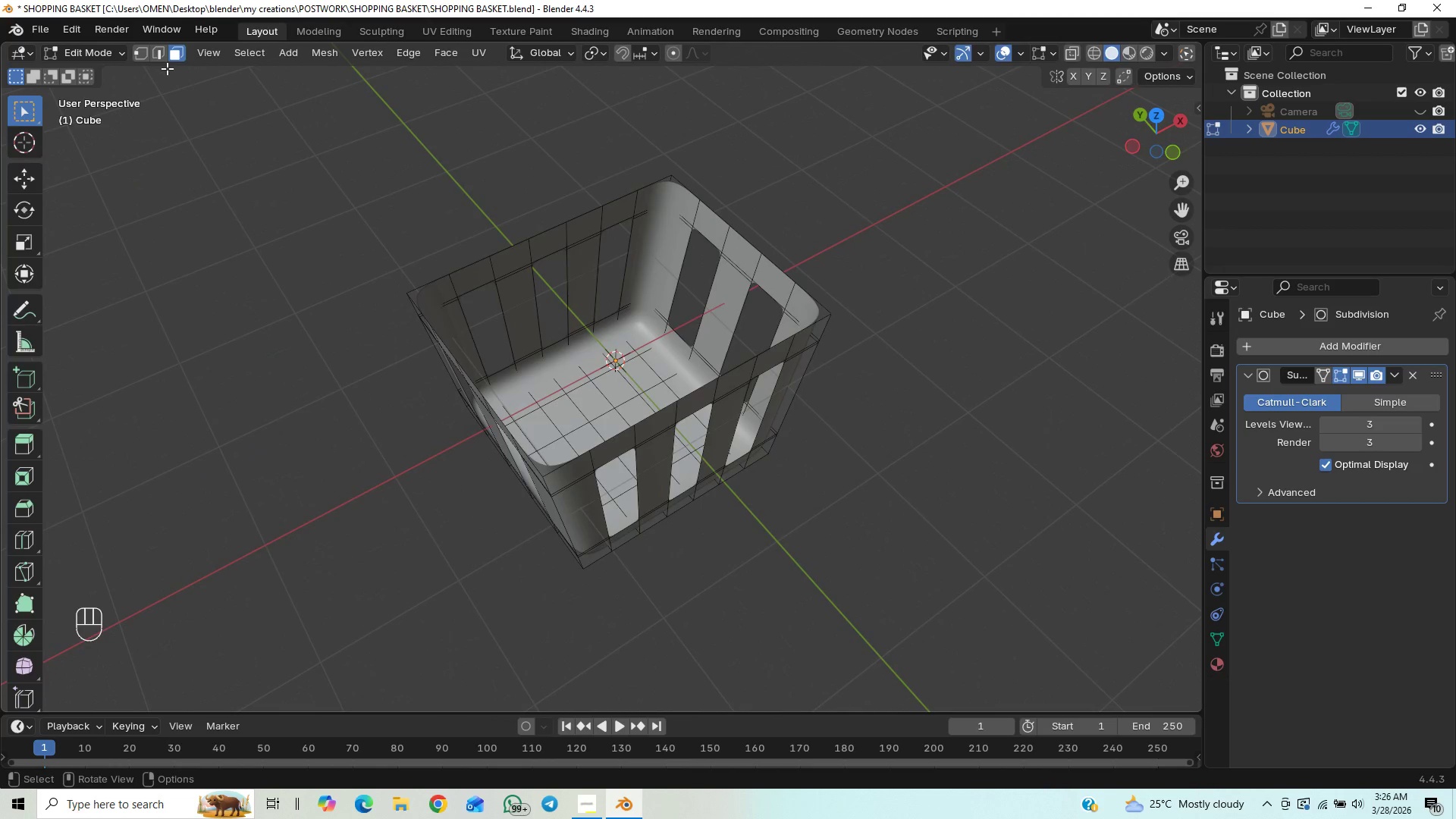 
left_click([163, 55])
 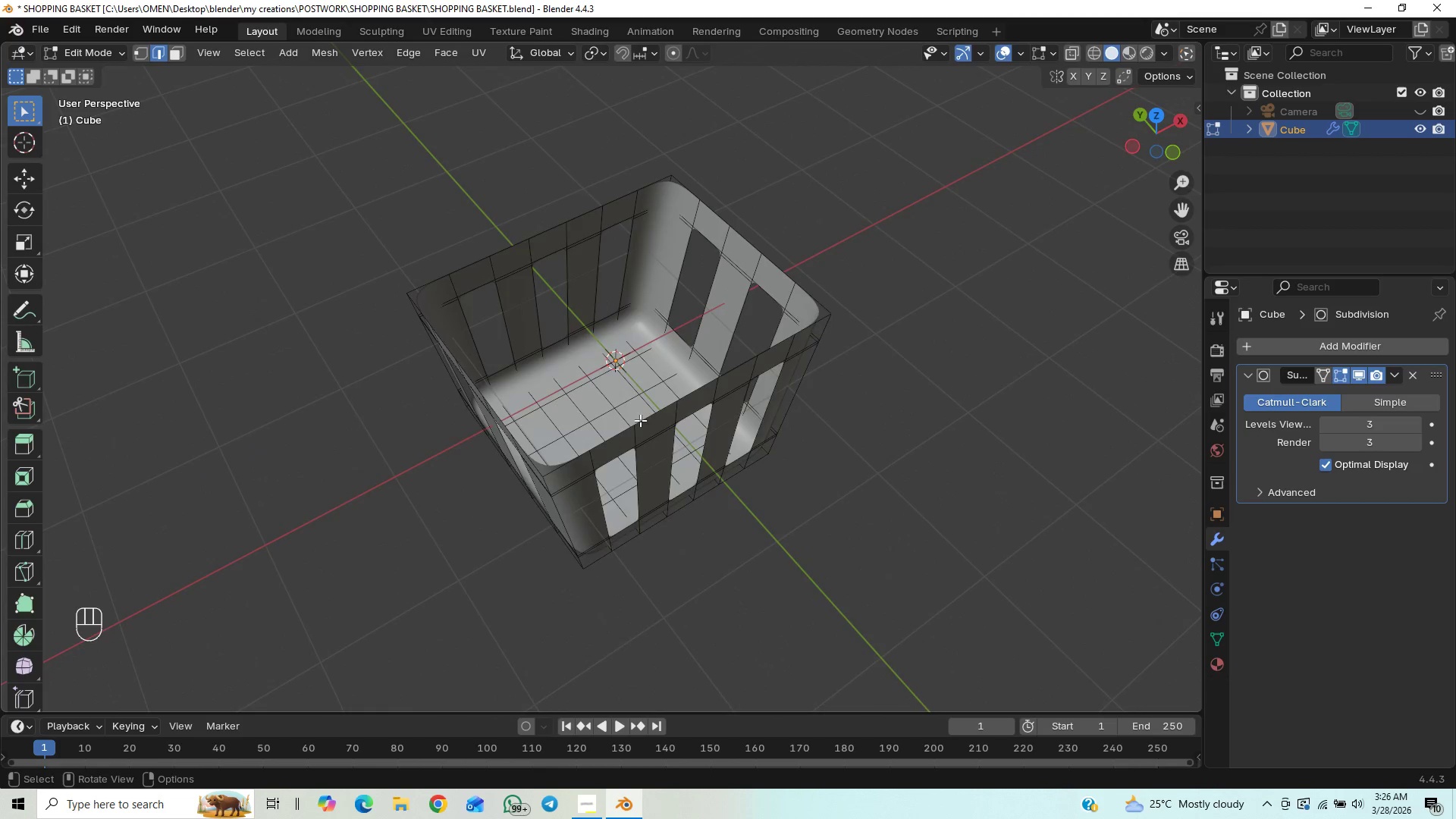 
scroll: coordinate [642, 420], scroll_direction: up, amount: 1.0
 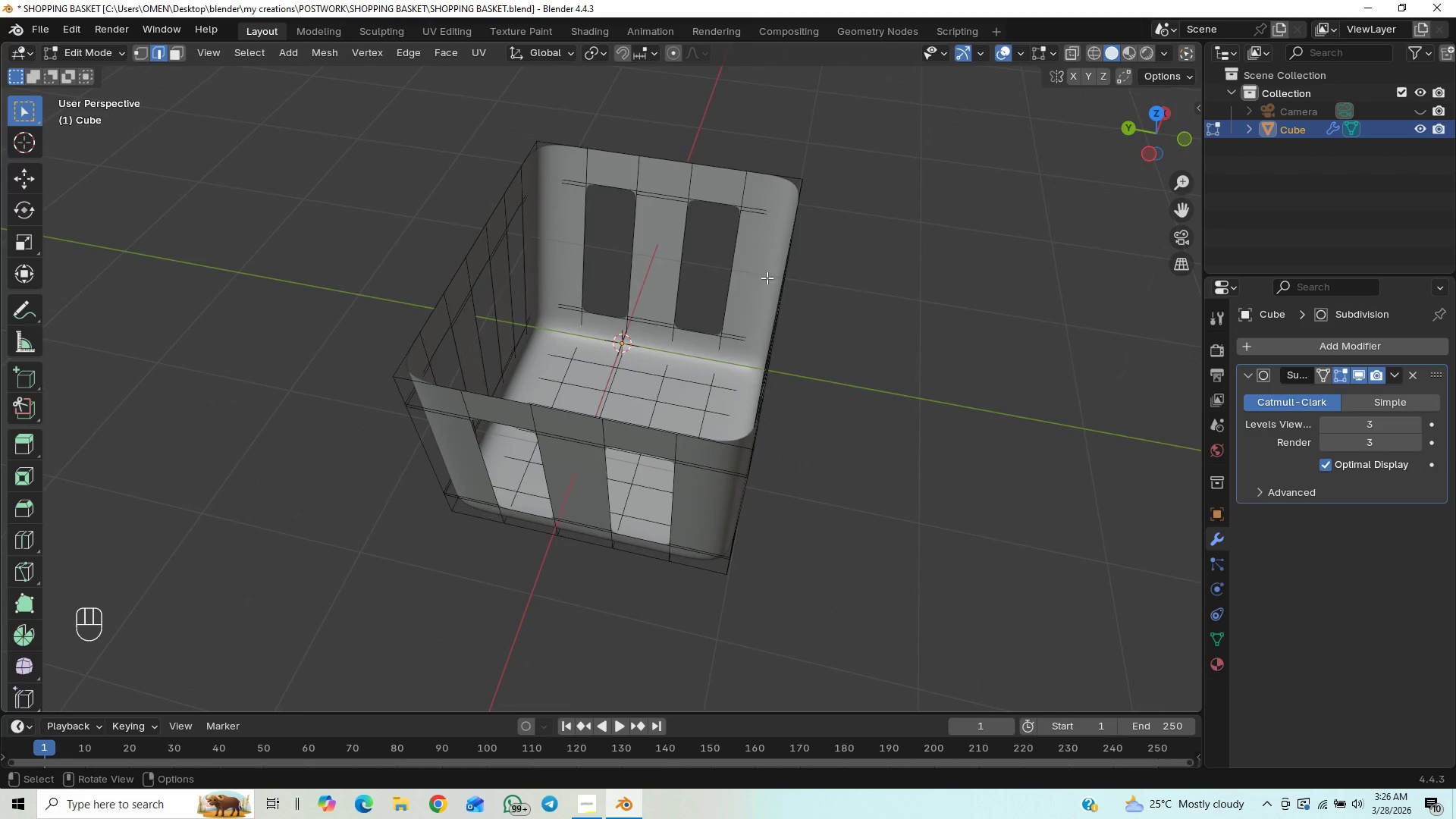 
left_click([771, 344])
 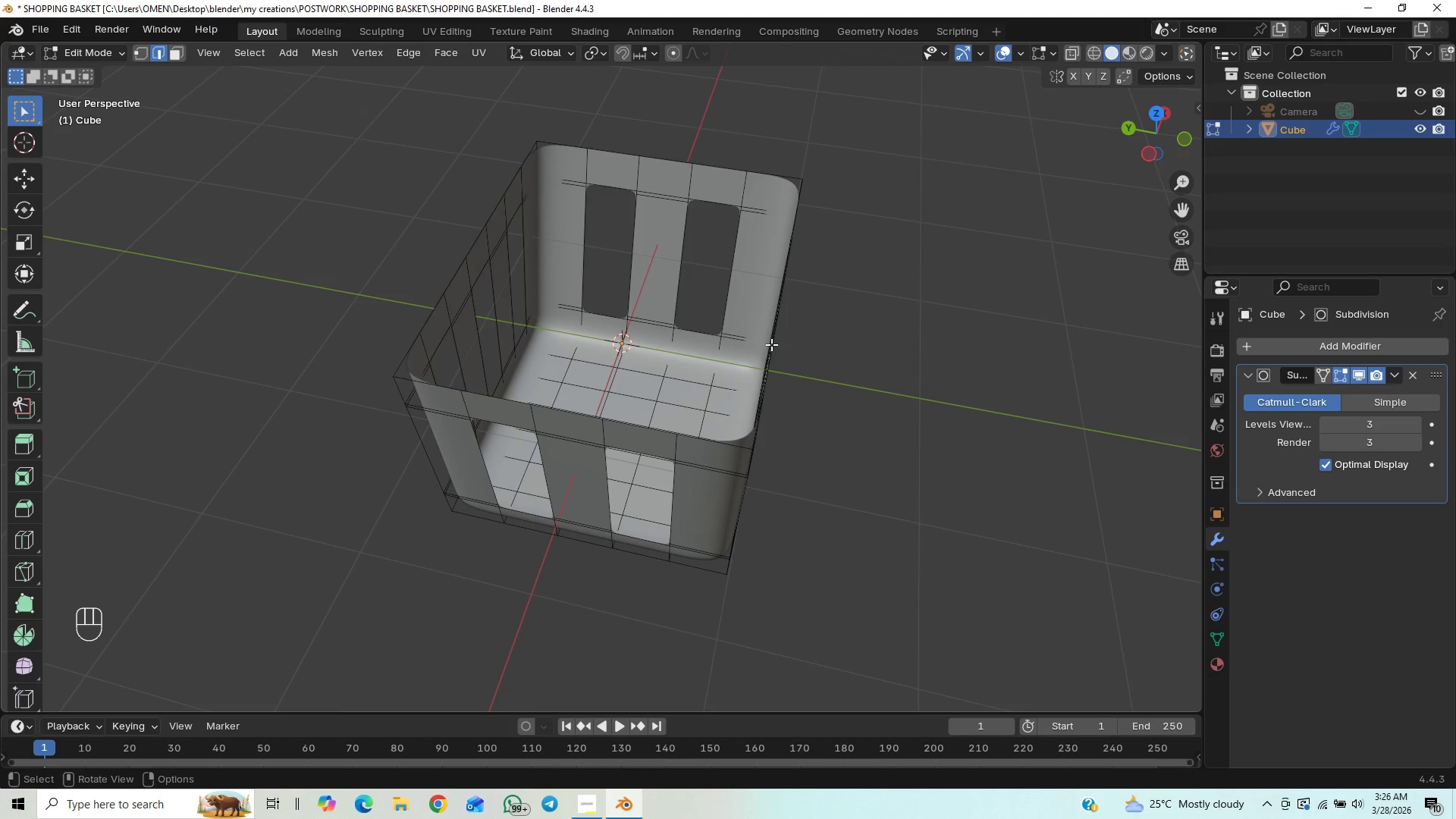 
hold_key(key=AltLeft, duration=0.36)
left_click([771, 344])
 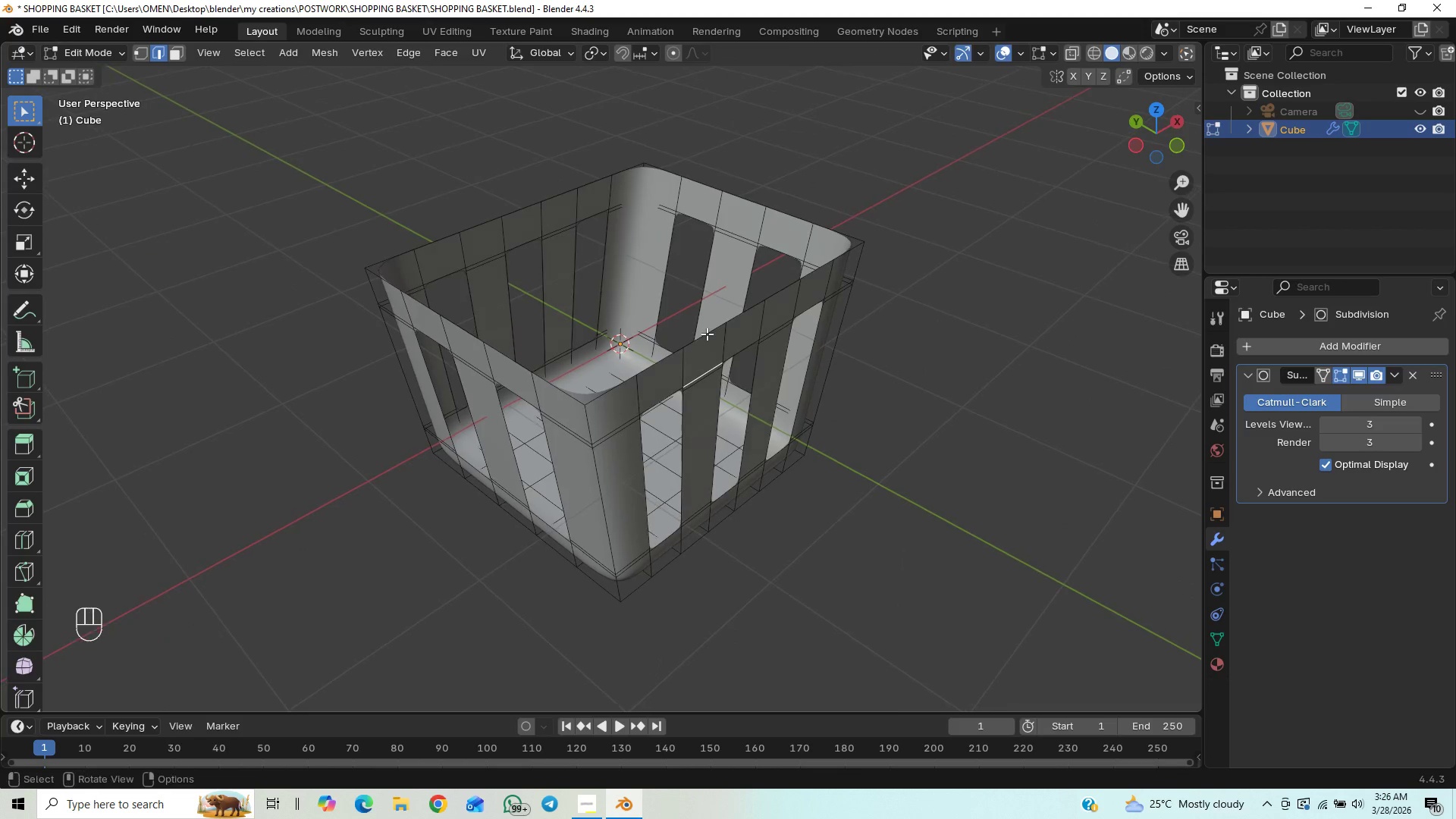 
left_click([705, 335])
 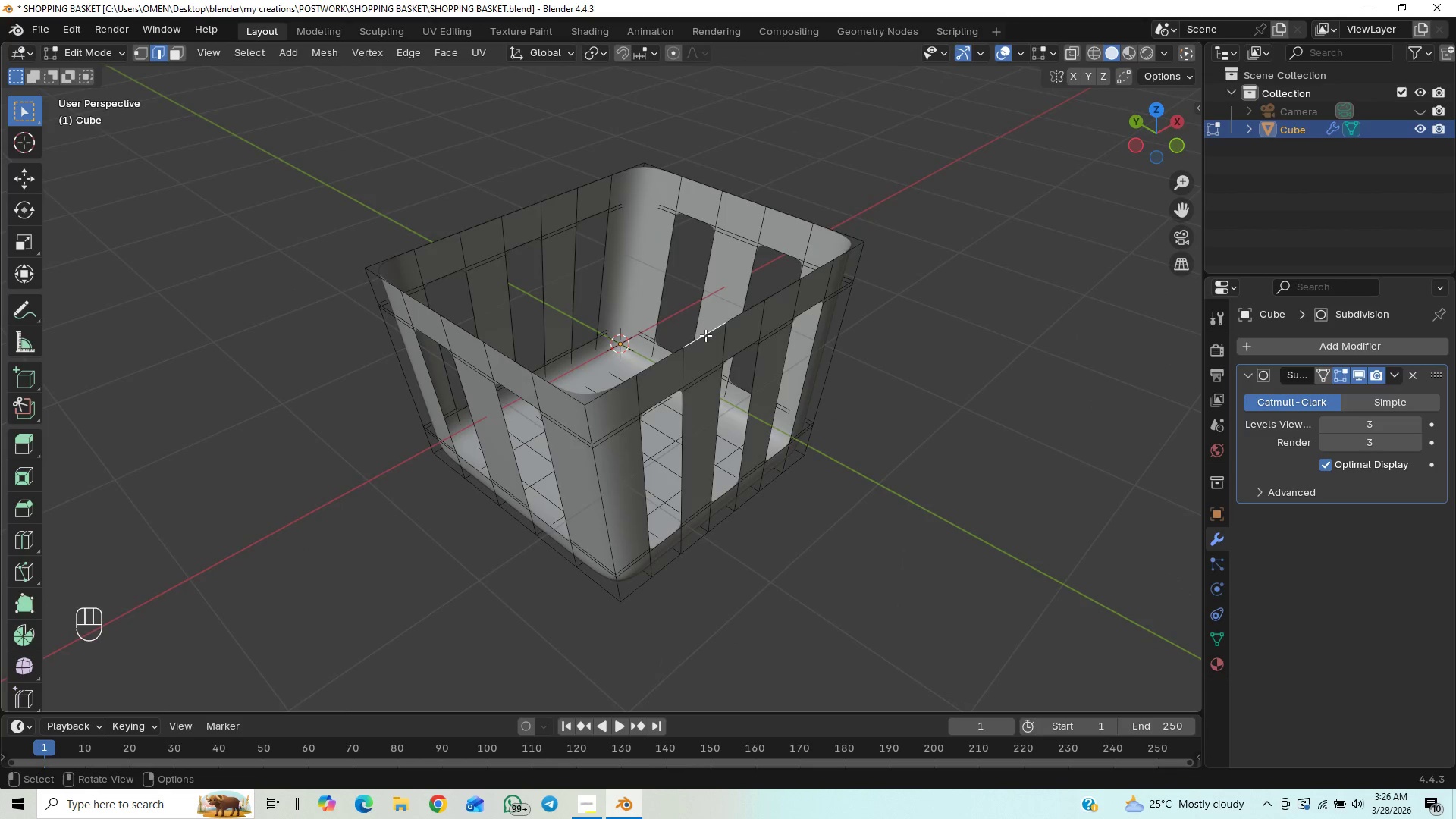 
hold_key(key=AltLeft, duration=0.56)
double_click([704, 336])
 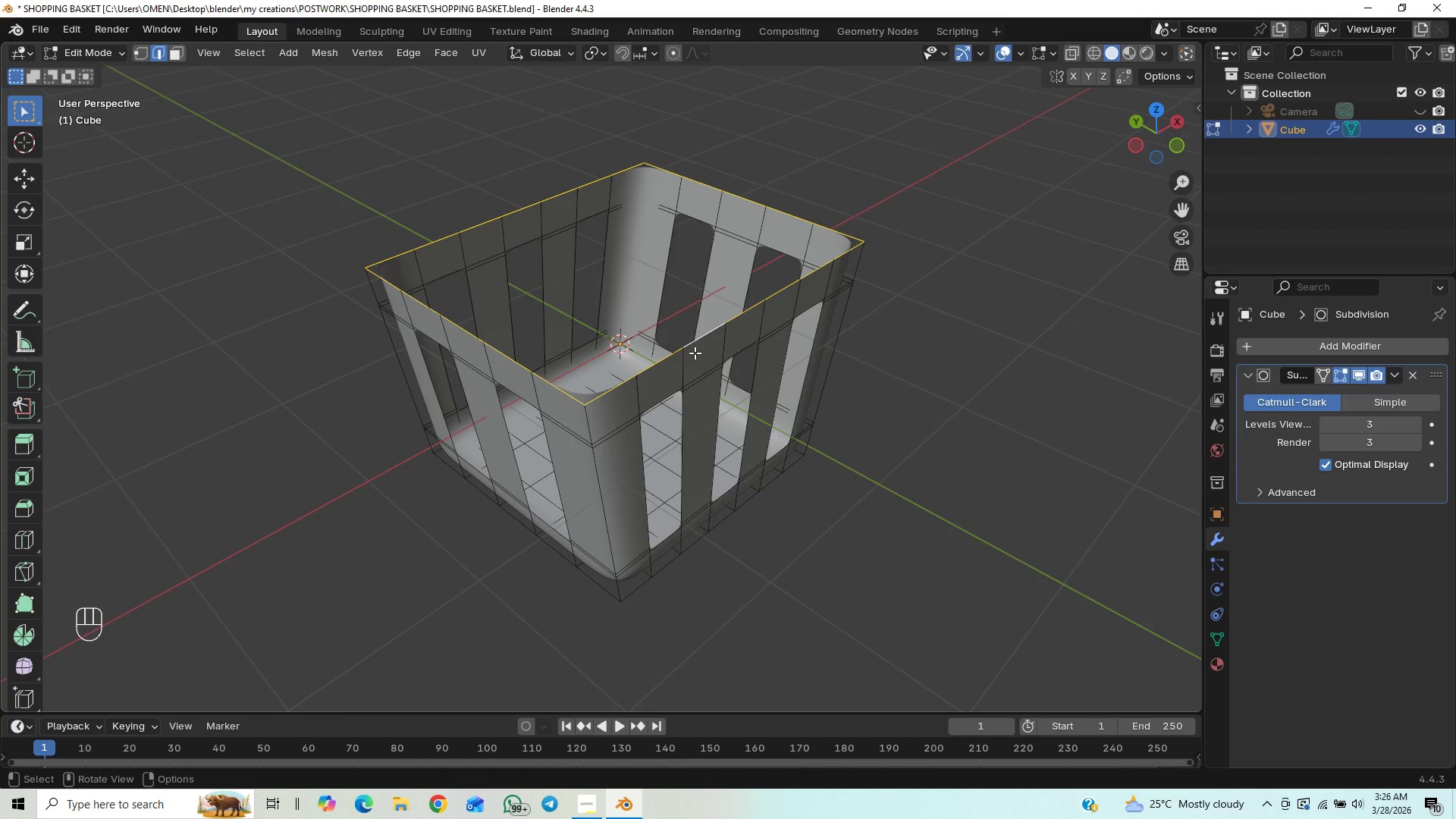 
hold_key(key=ShiftLeft, duration=0.97)
scroll: coordinate [825, 251], scroll_direction: up, amount: 15.0
 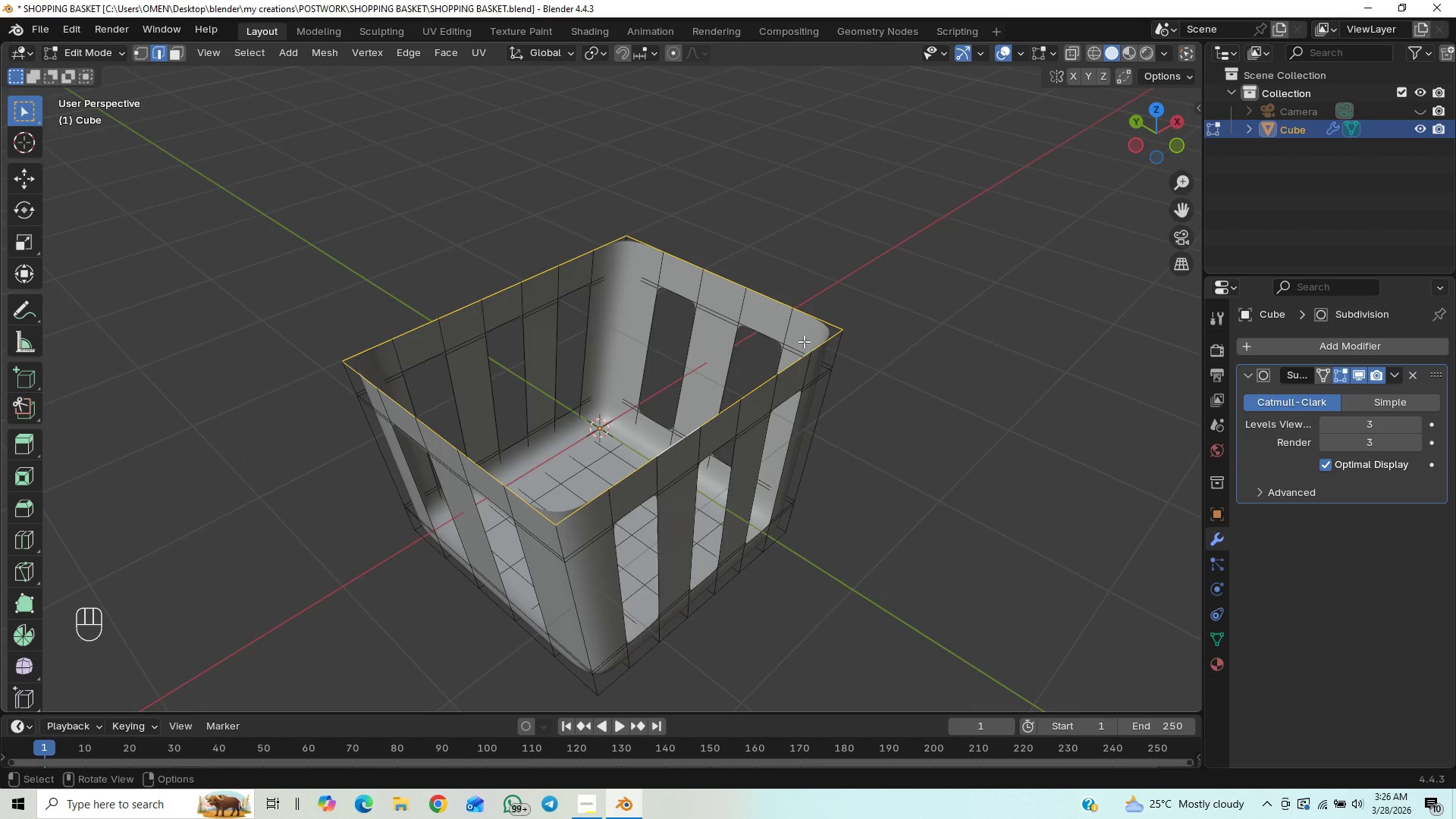 
hold_key(key=ControlLeft, duration=0.72)
 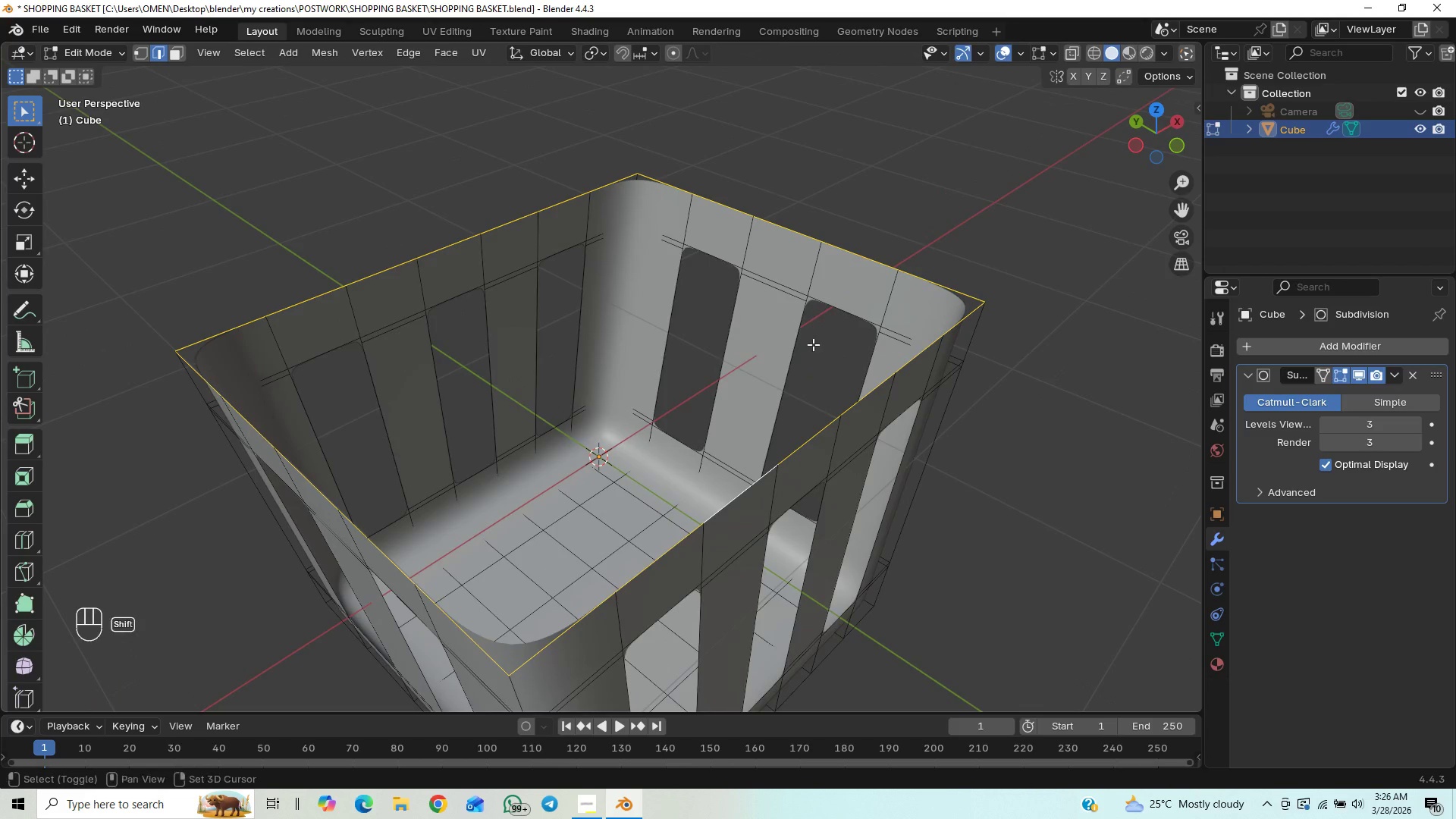 
hold_key(key=ShiftLeft, duration=0.67)
scroll: coordinate [813, 344], scroll_direction: up, amount: 1.0
 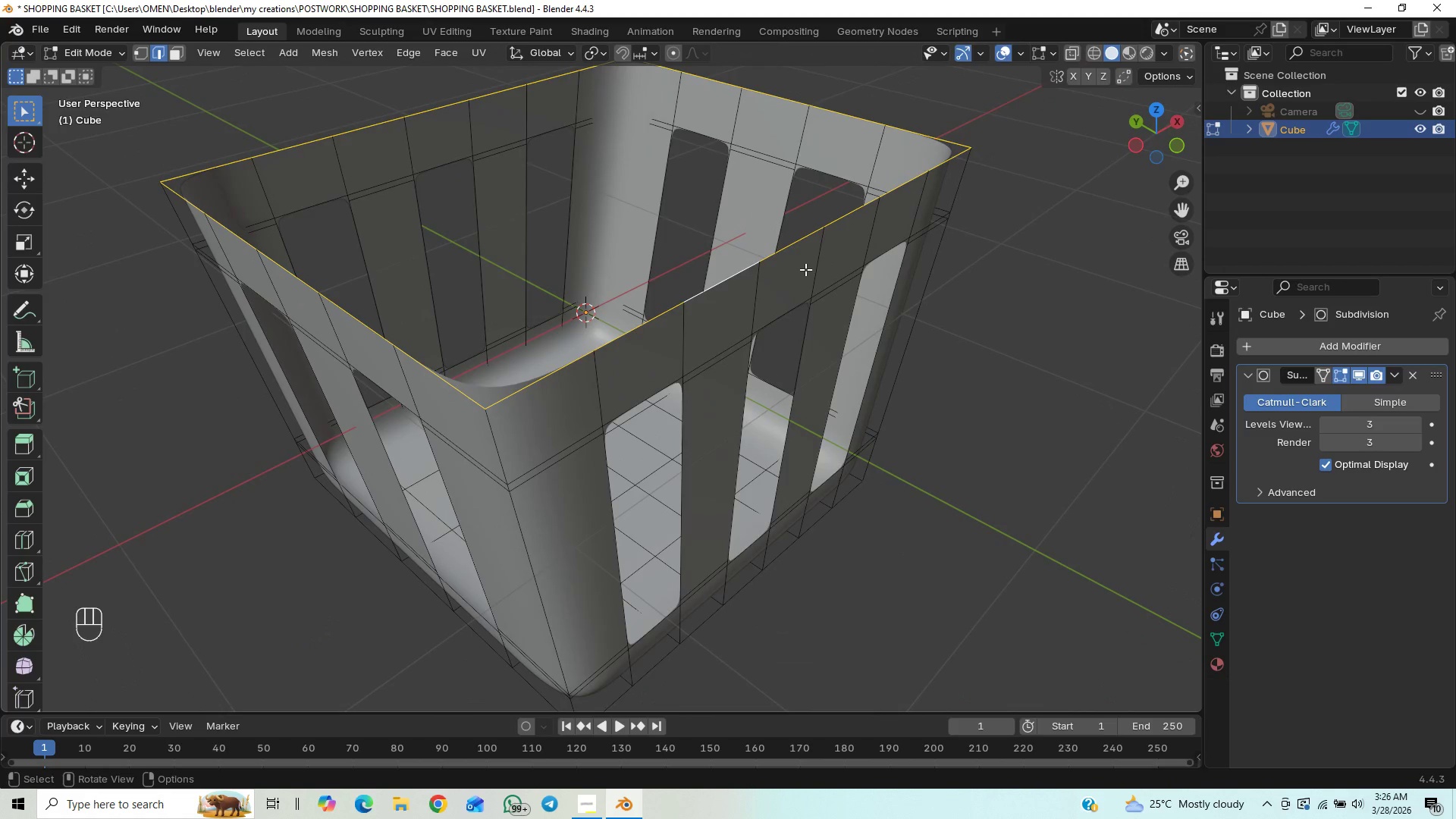 
type(GZ)
 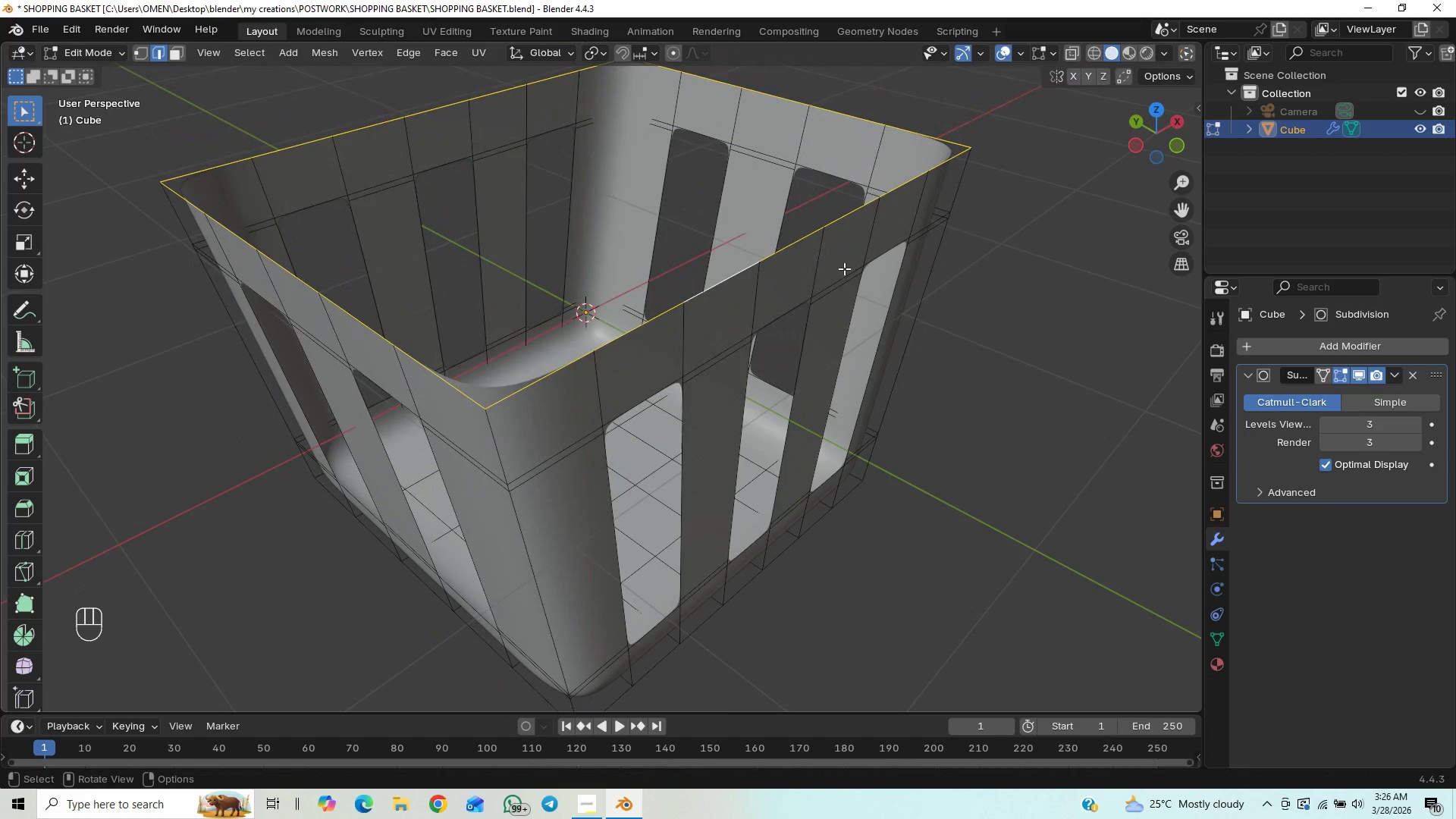 
wait(14.41)
 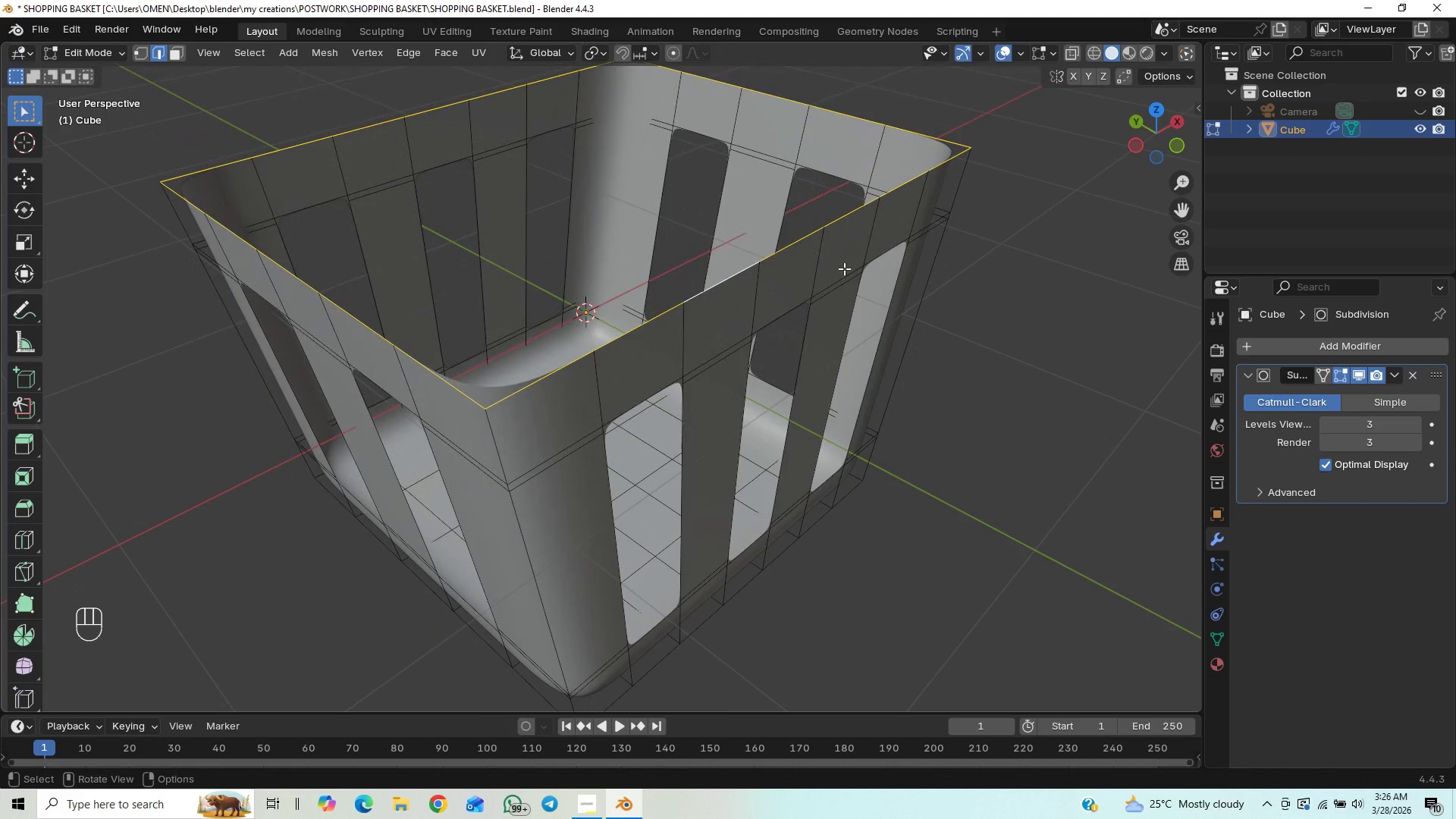 
key(E)
 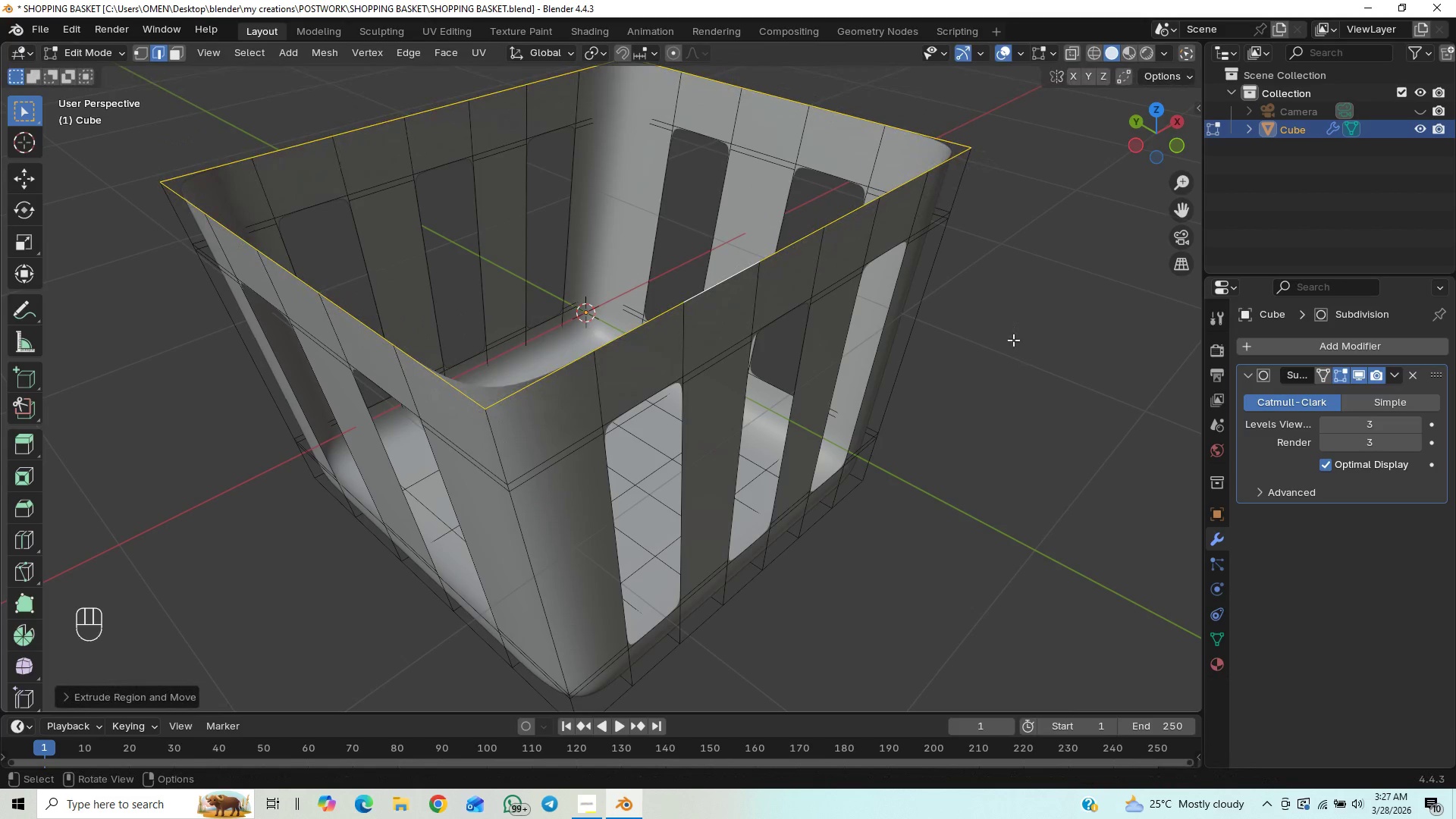 
key(S)
 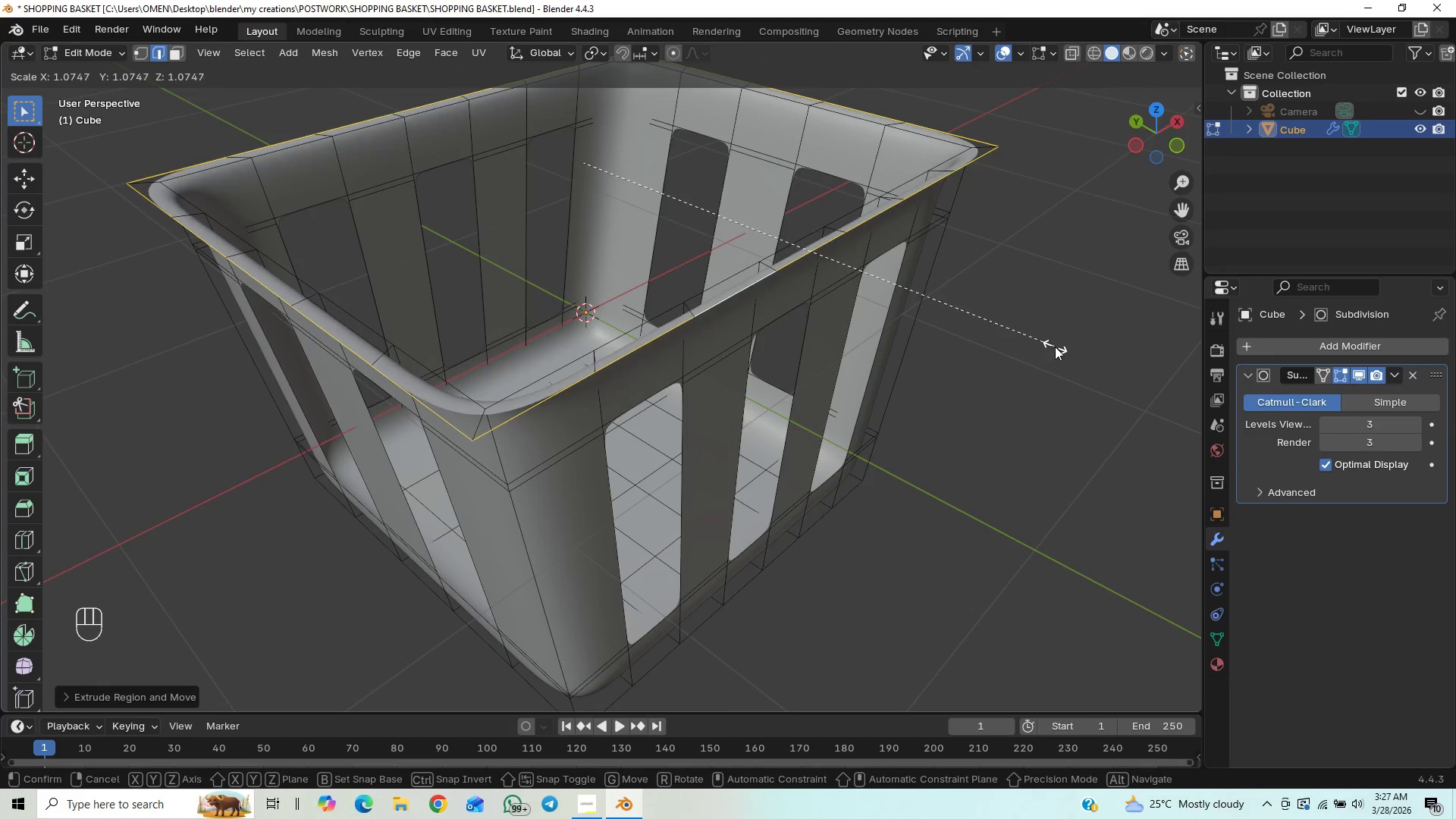 
wait(8.02)
 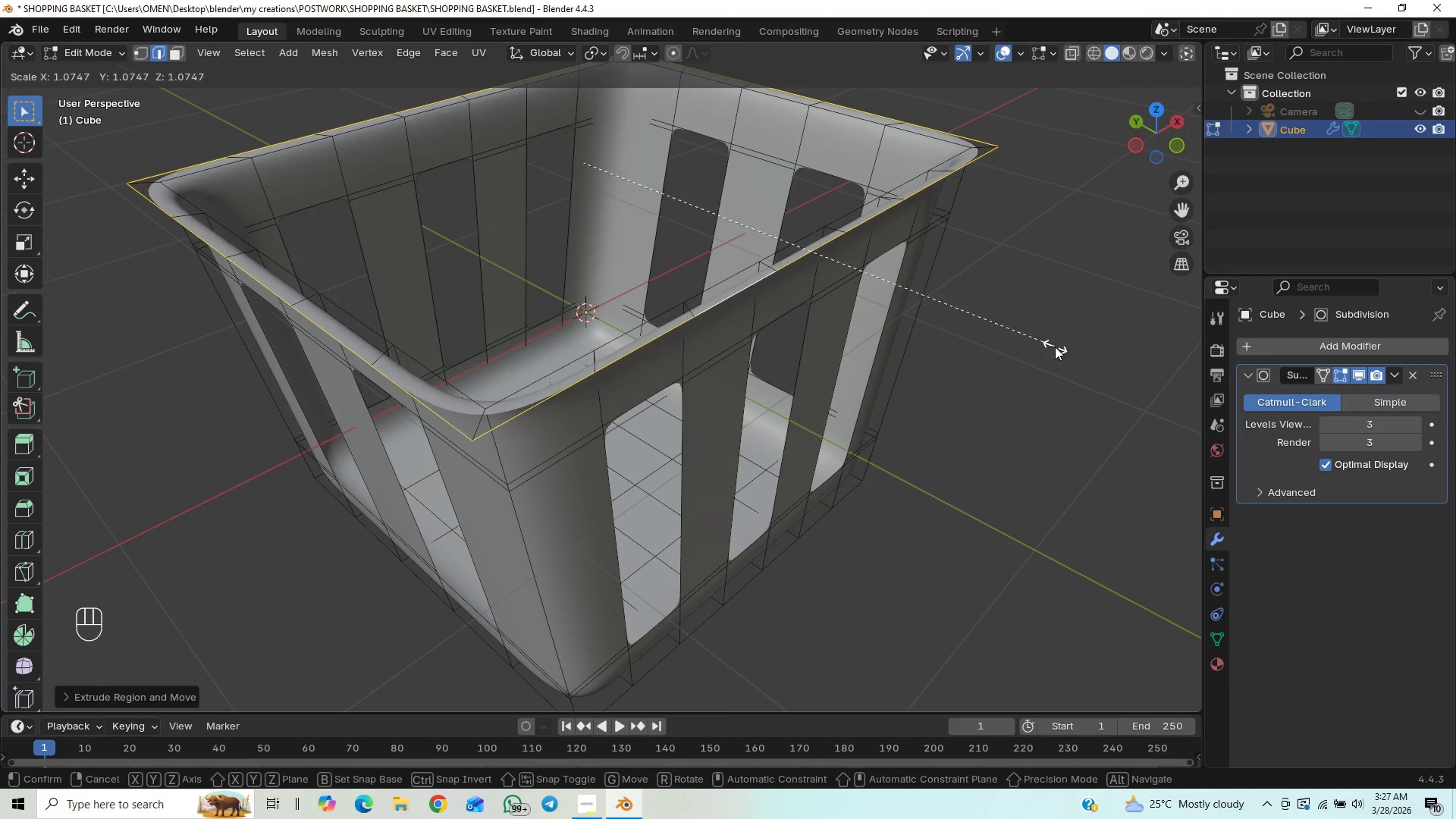 
hold_key(key=ShiftLeft, duration=0.58)
 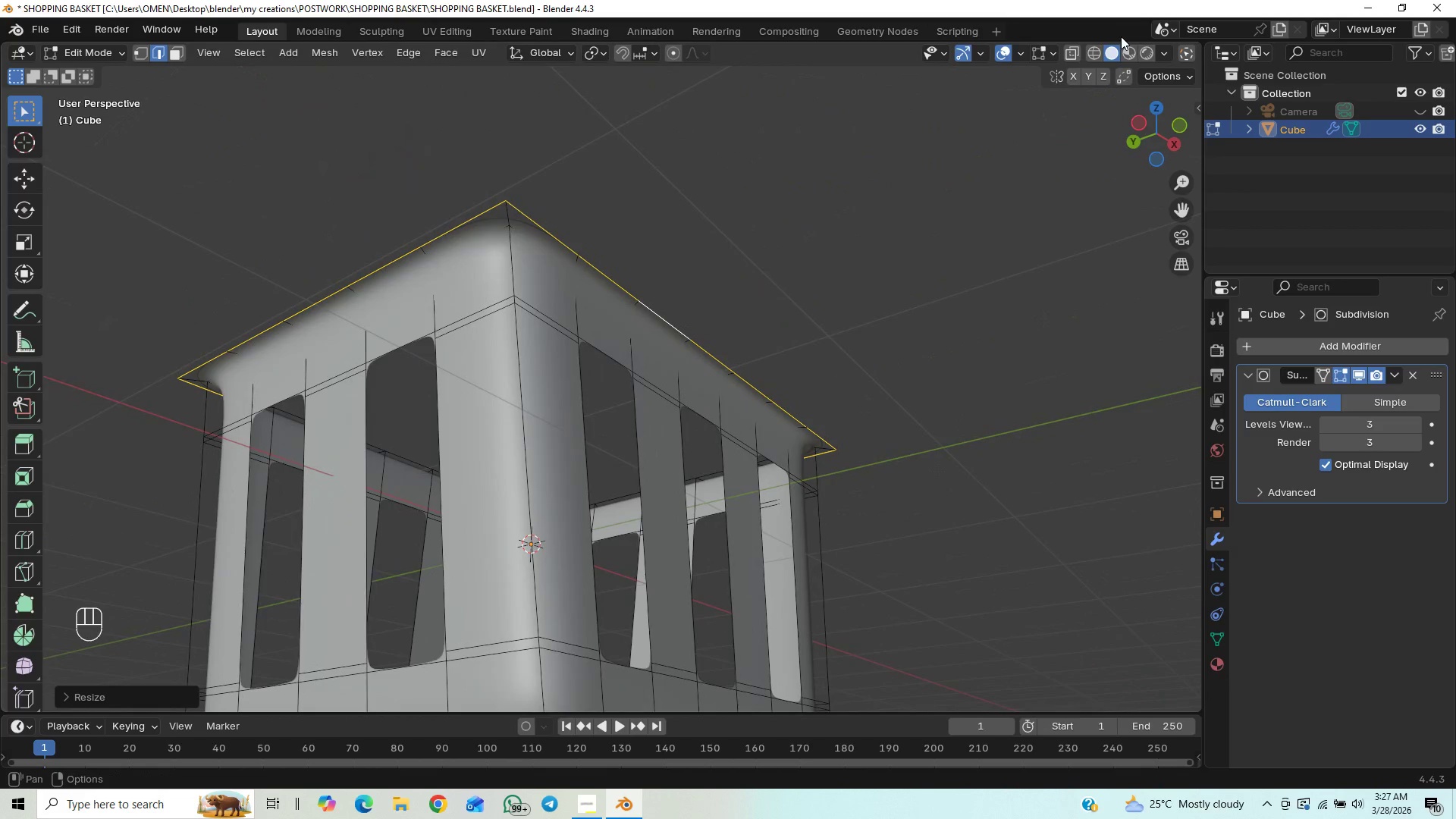 
left_click([1078, 59])
 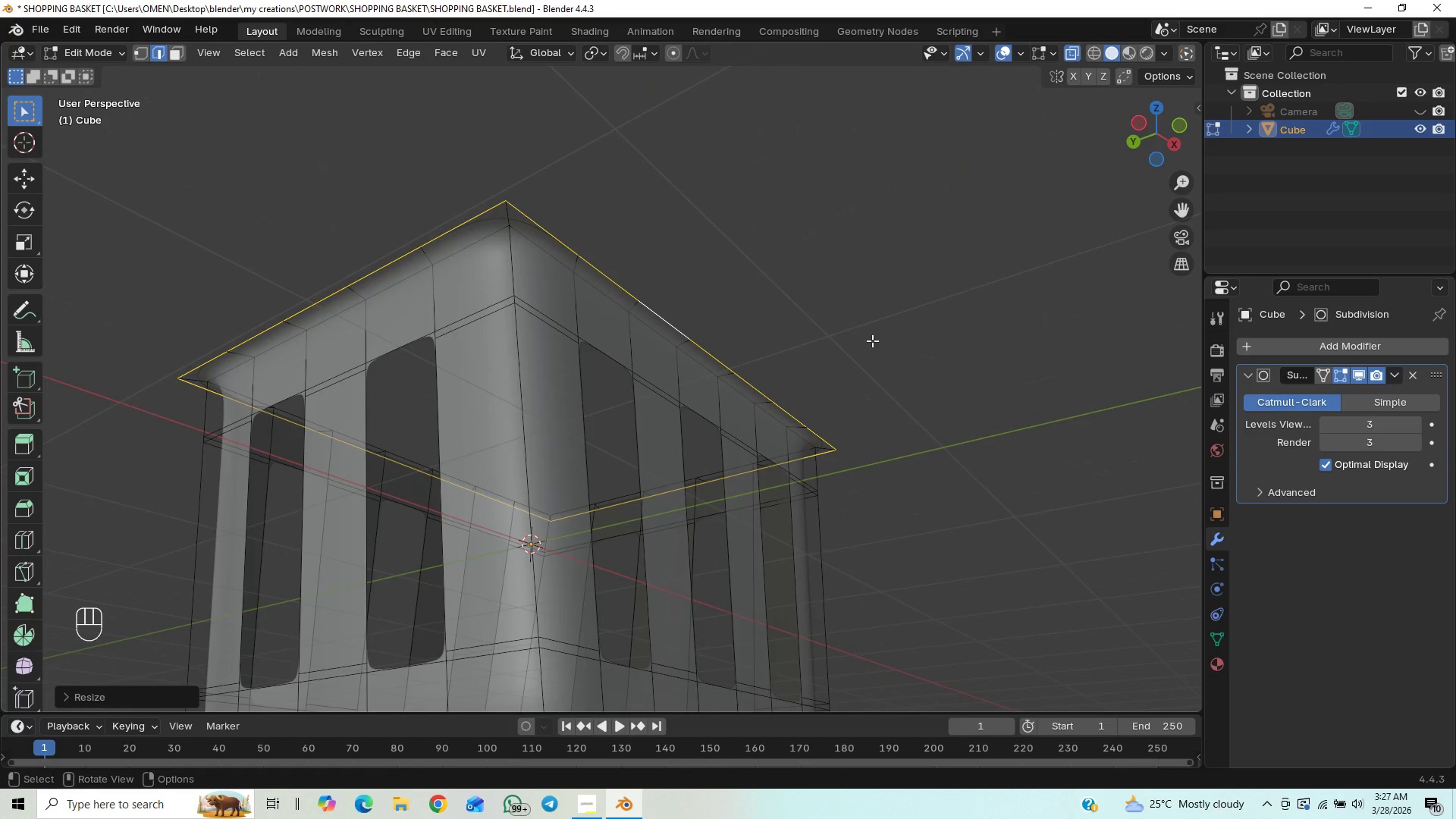 
scroll: coordinate [883, 365], scroll_direction: up, amount: 2.0
 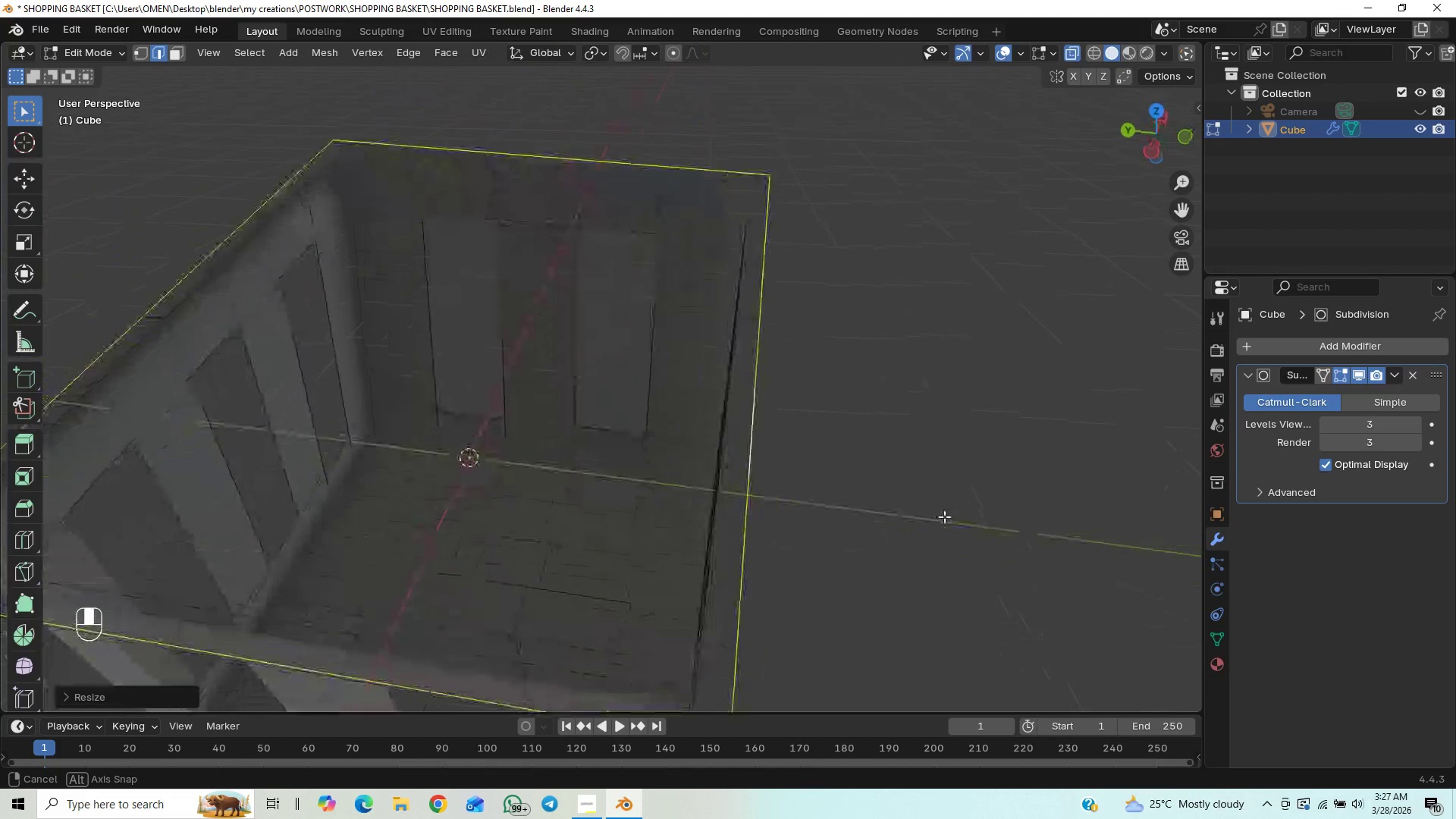 
hold_key(key=ShiftLeft, duration=0.84)
scroll: coordinate [926, 376], scroll_direction: up, amount: 7.0
 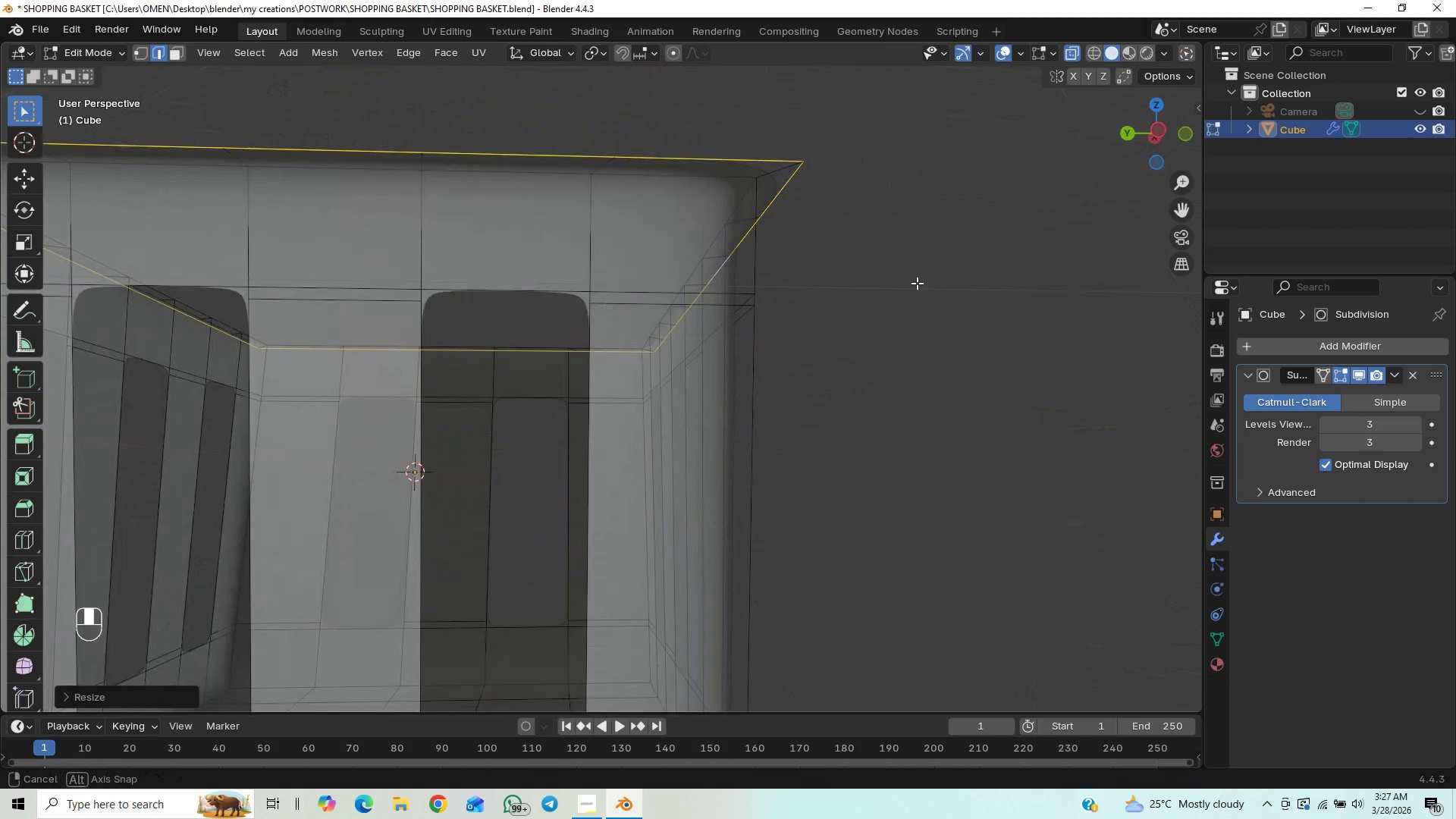 
triple_click([888, 339])
 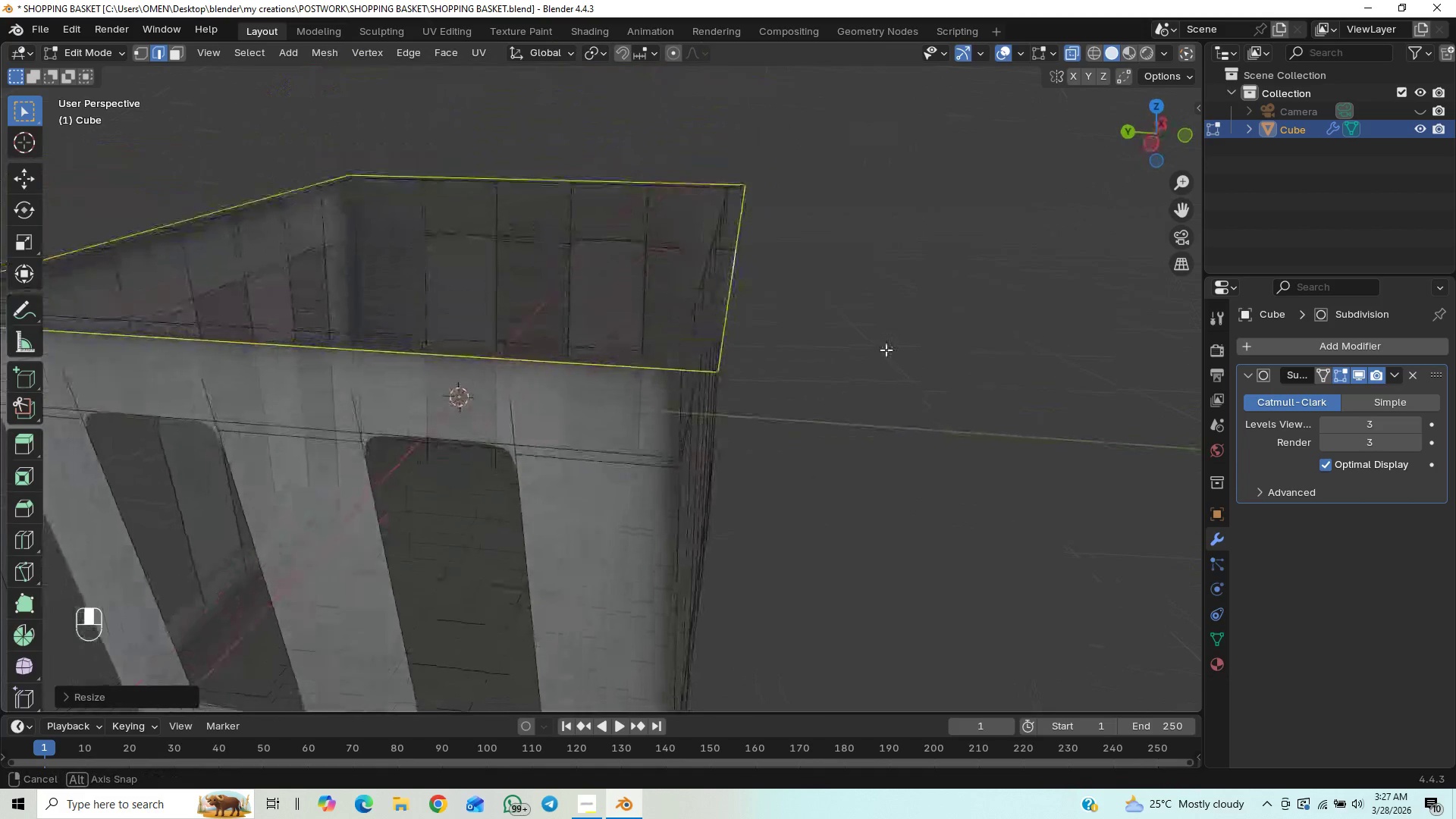 
triple_click([886, 347])
 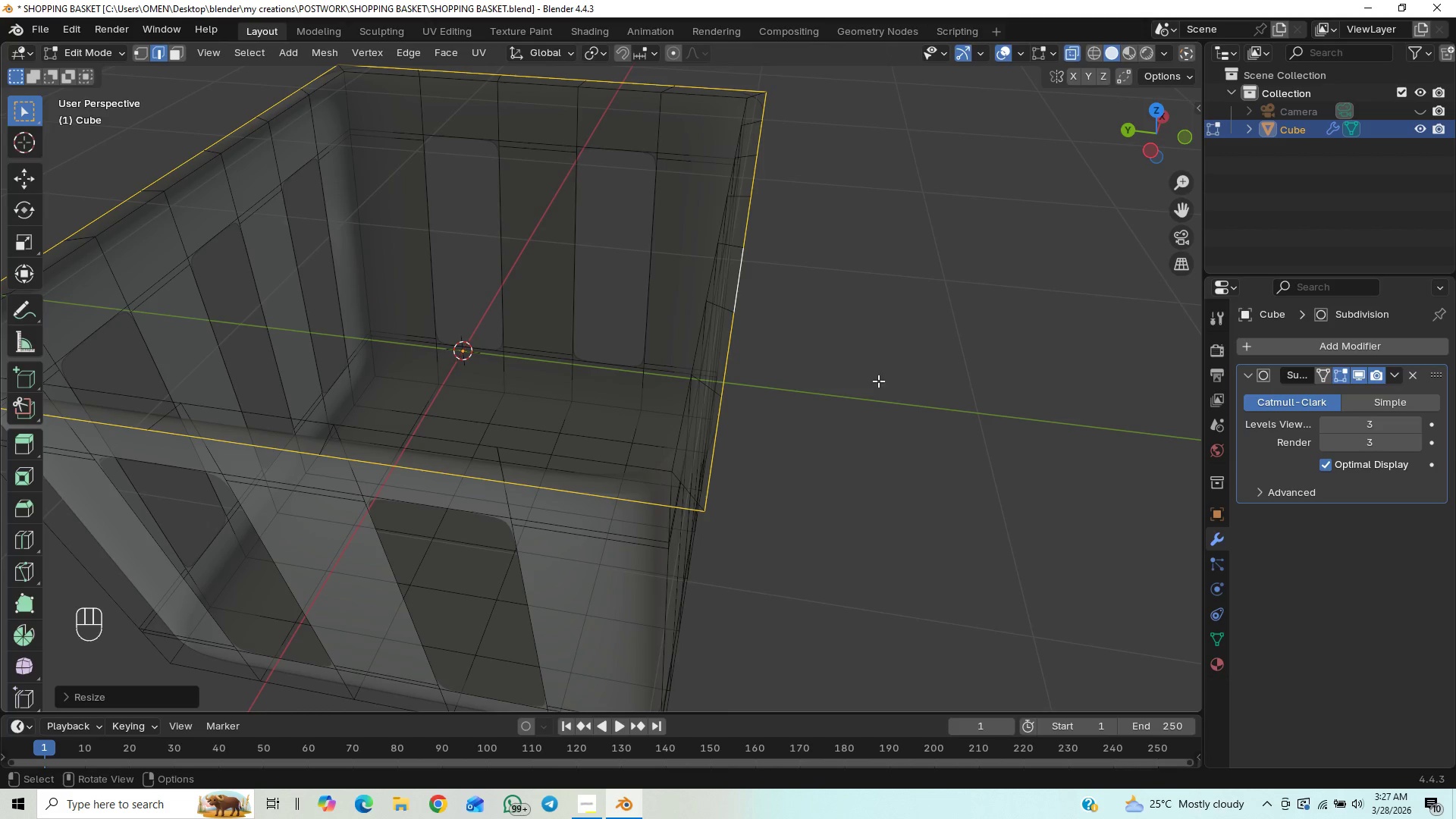 
wait(6.05)
 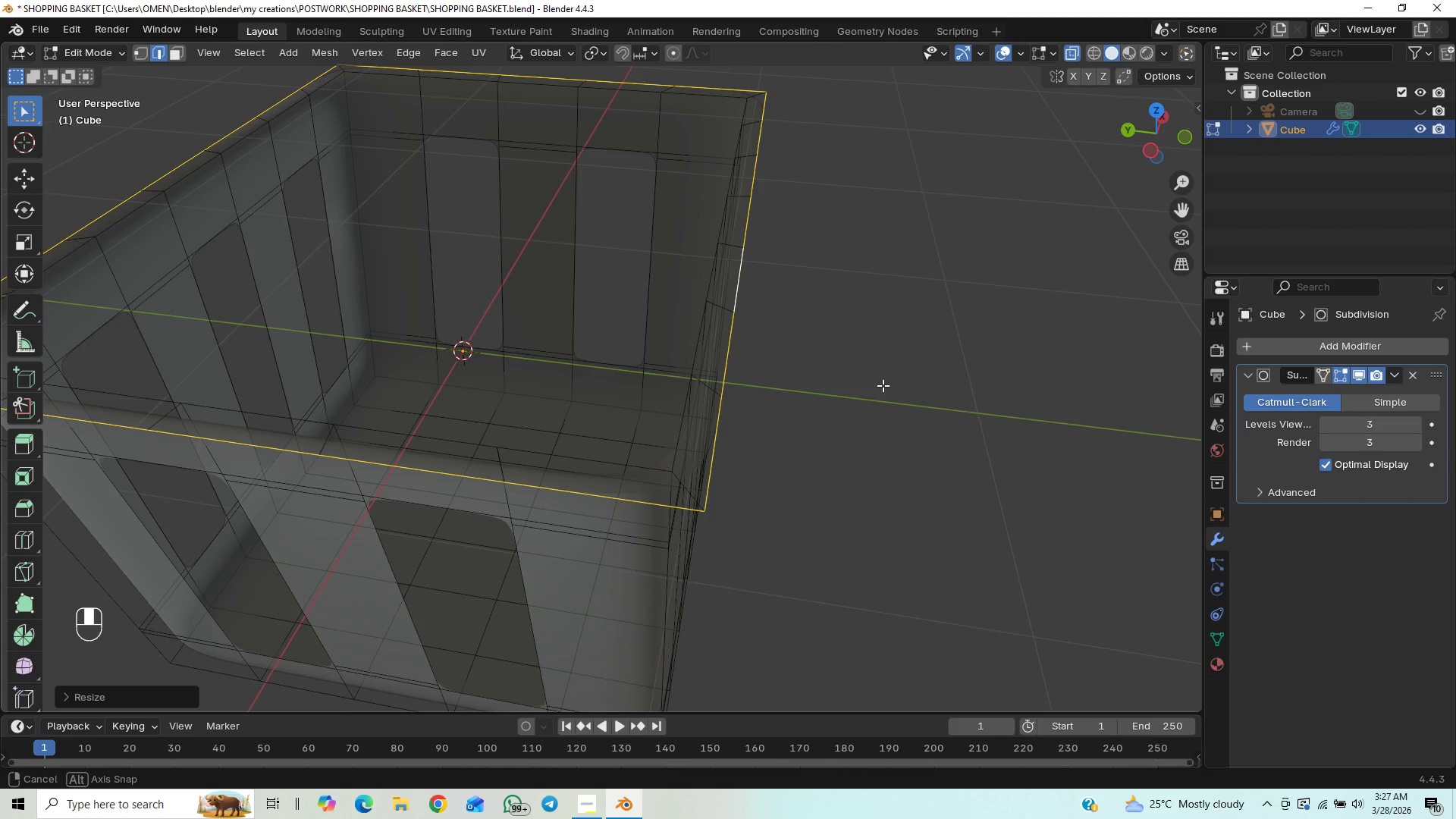 
key(Control+S)
 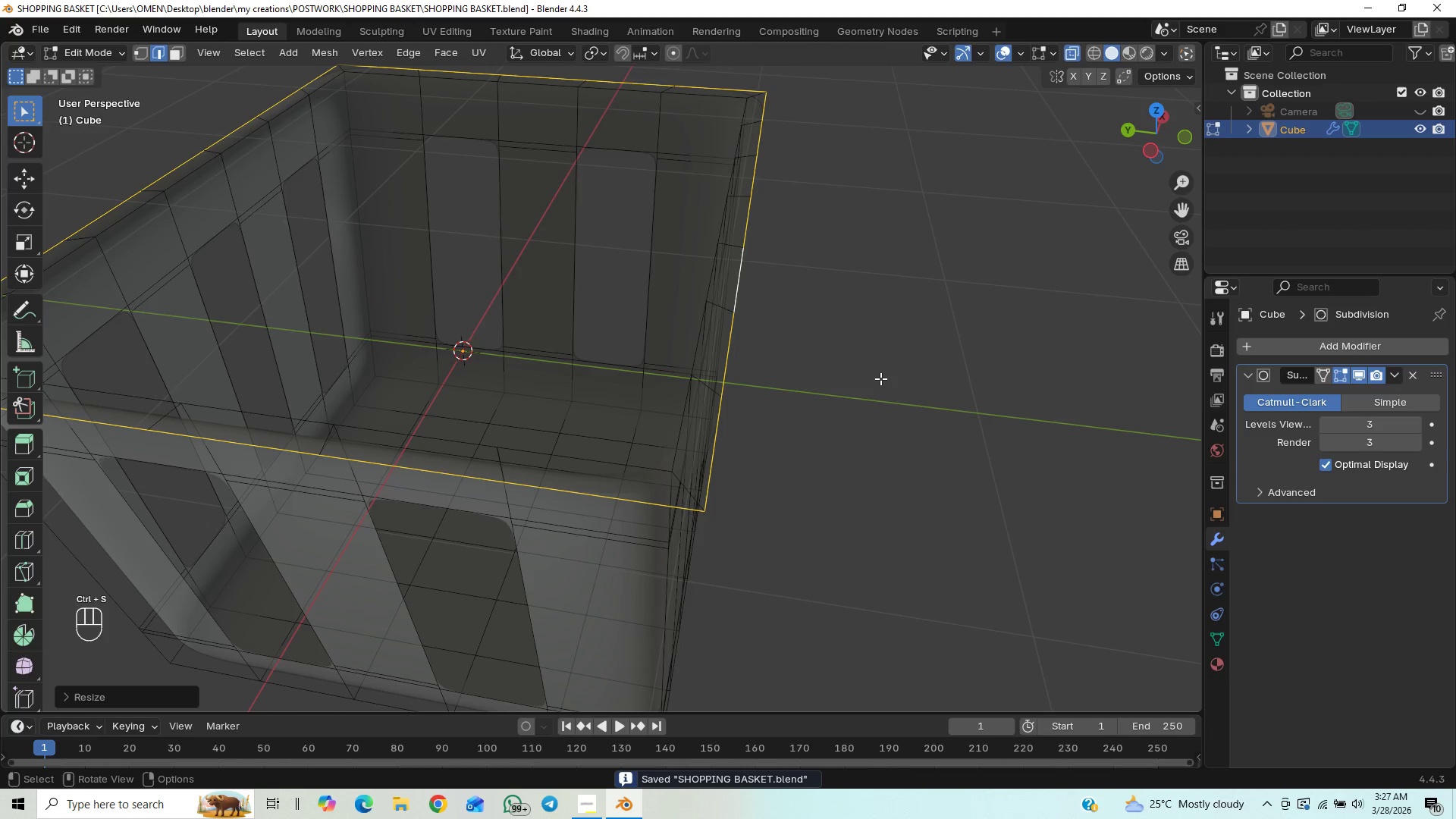 
key(S)
 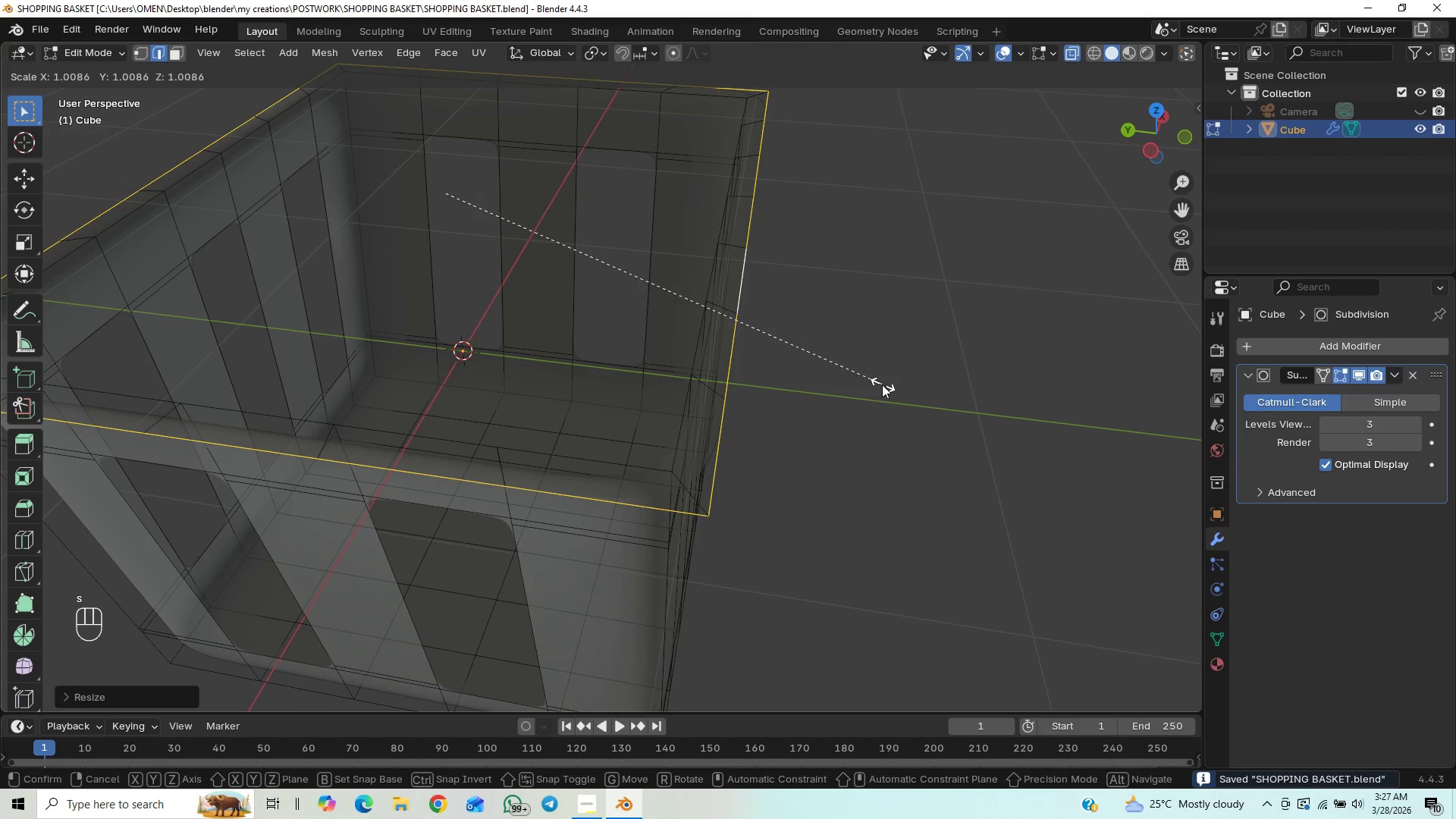 
left_click([881, 387])
 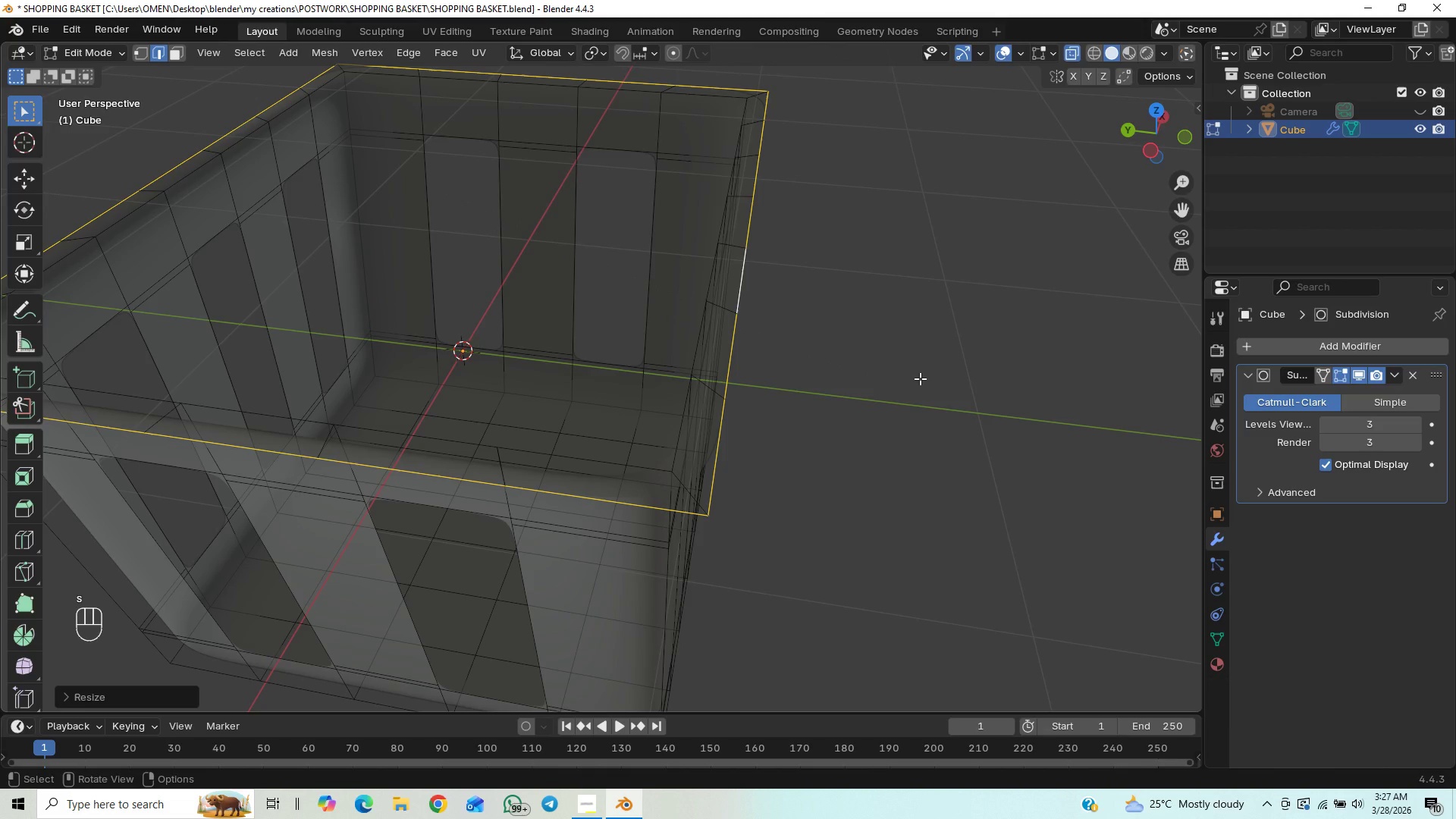 
key(Control+Z)
 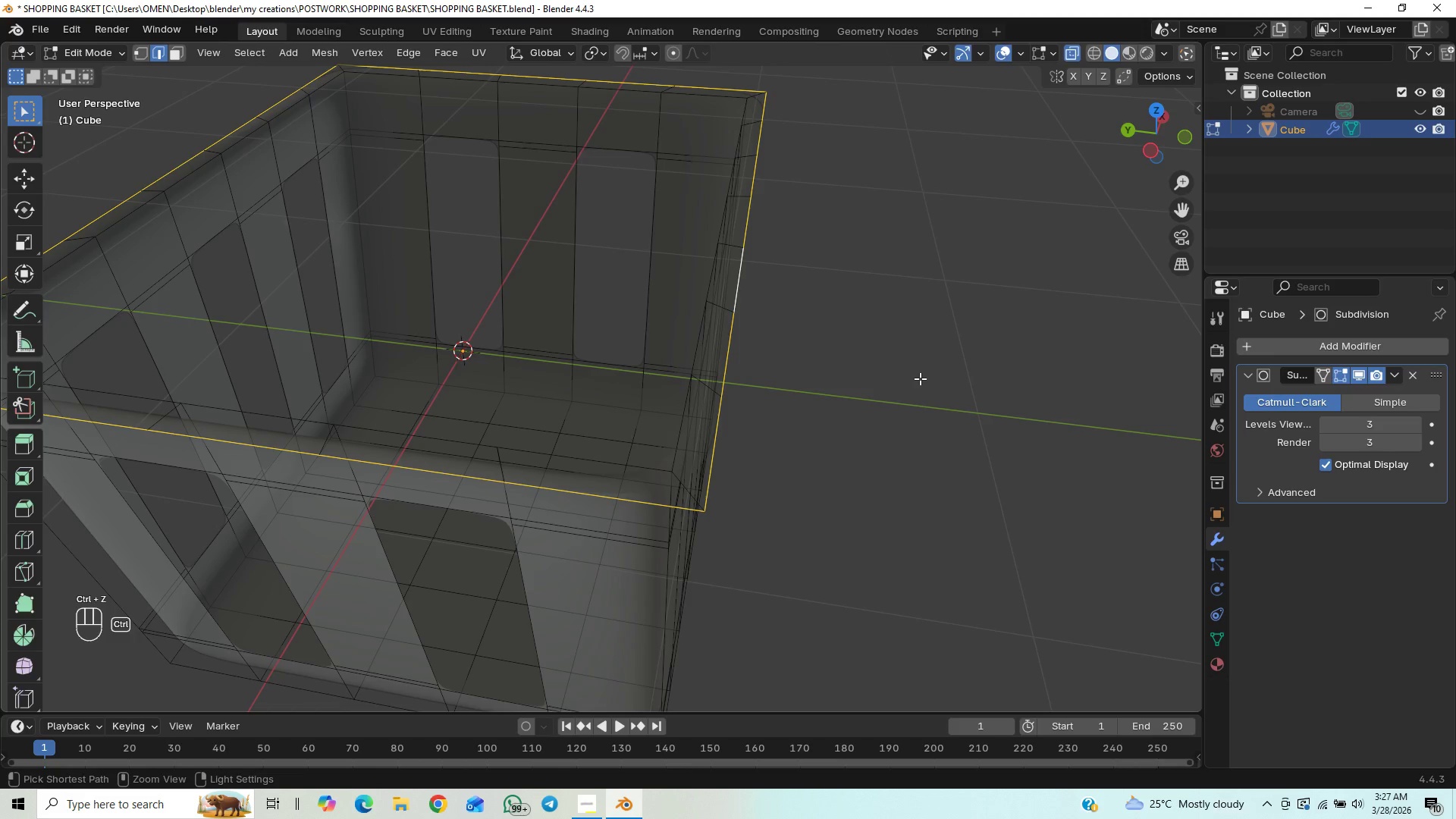 
key(Control+Shift+Z)
 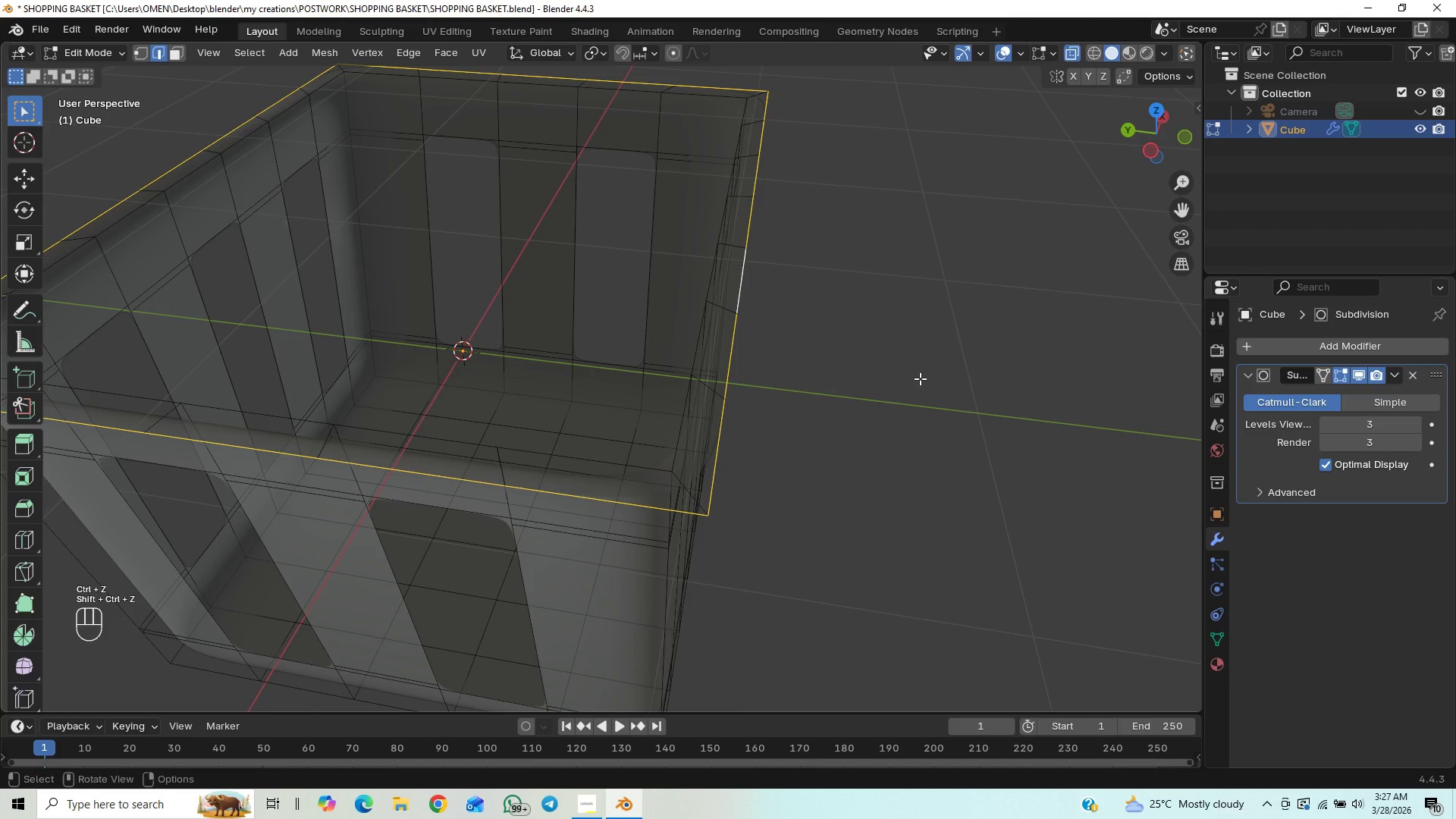 
key(Control+S)
 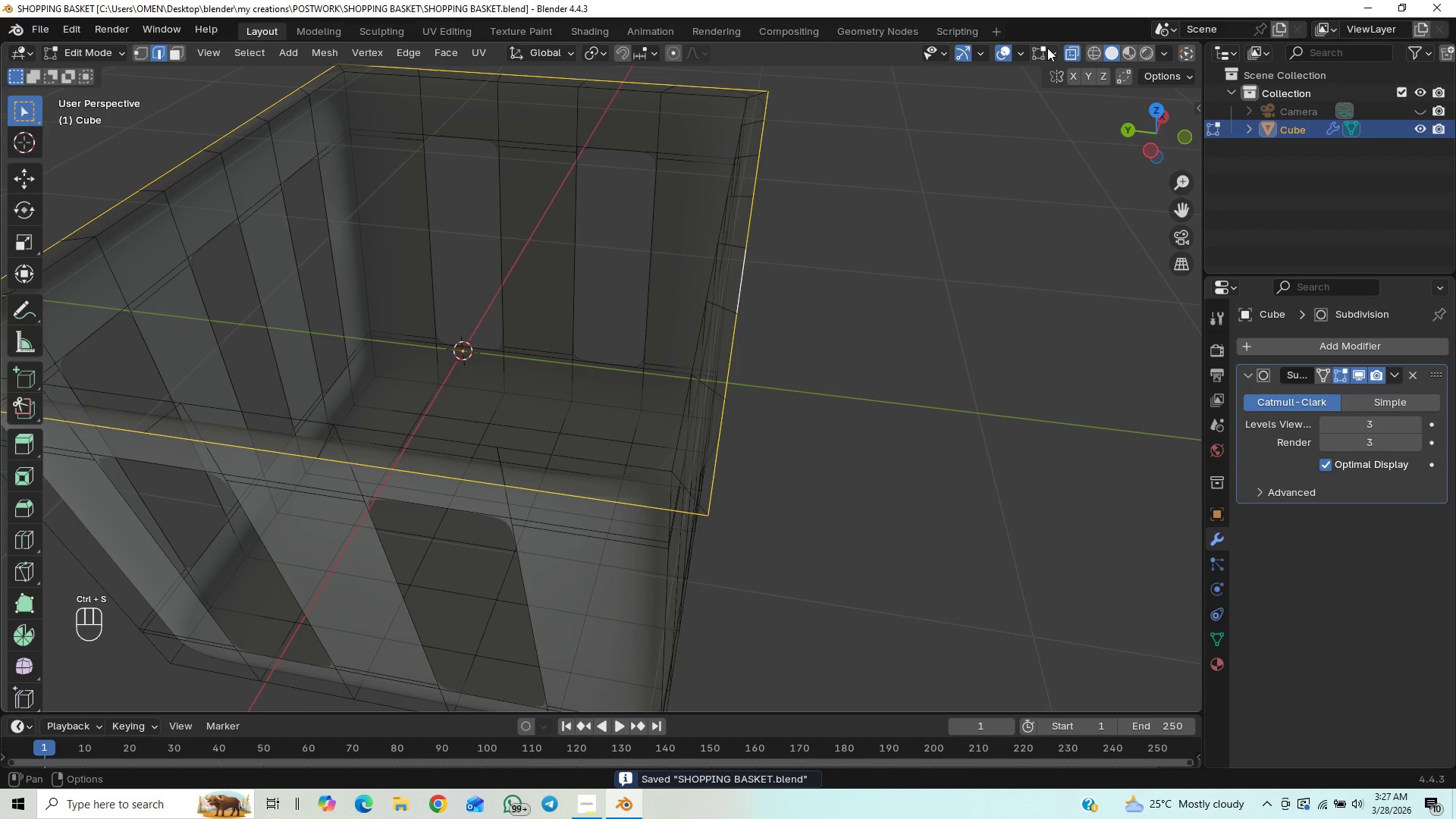 
left_click([1068, 56])
 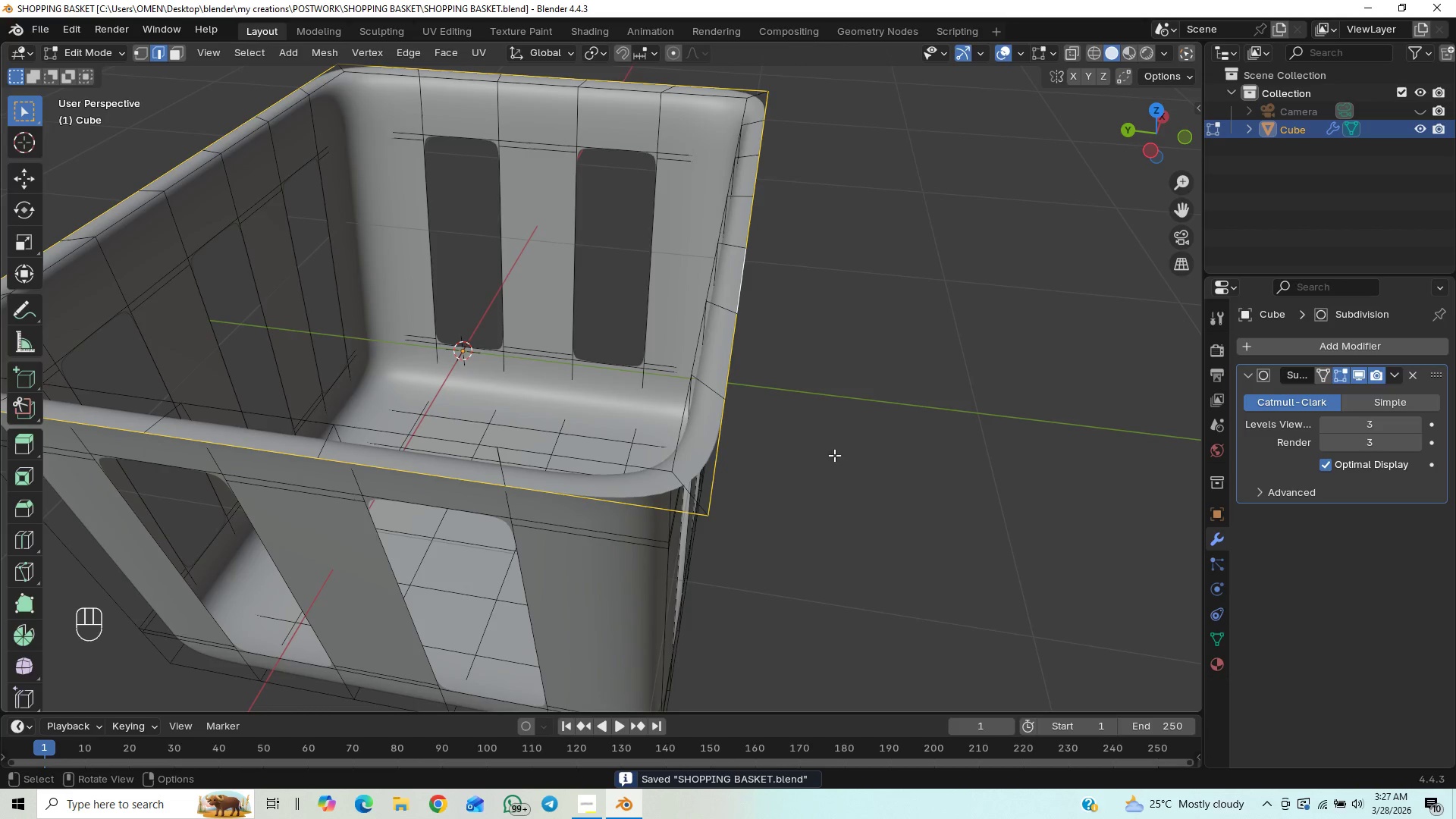 
scroll: coordinate [845, 460], scroll_direction: down, amount: 3.0
 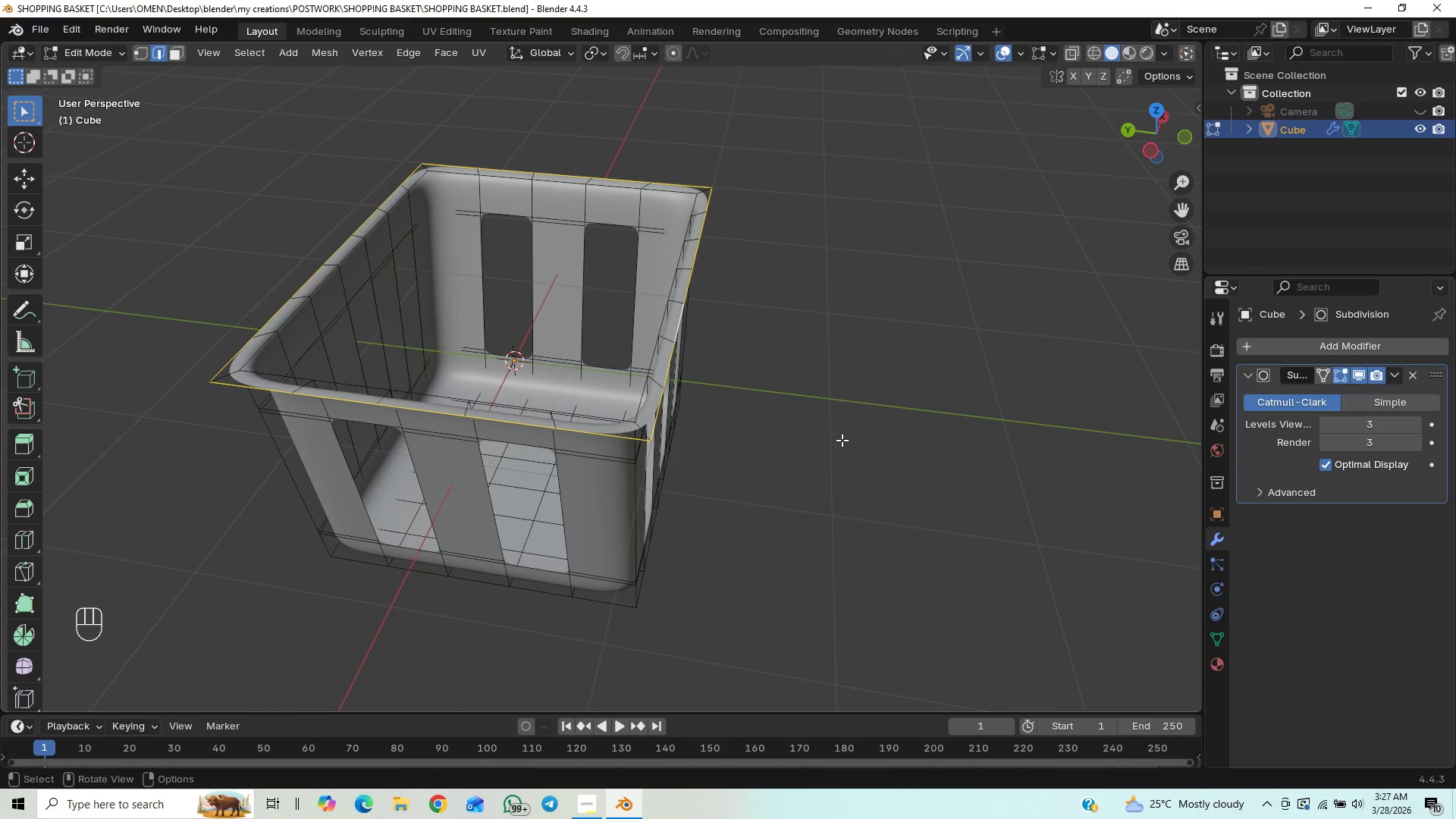 
key(G)
 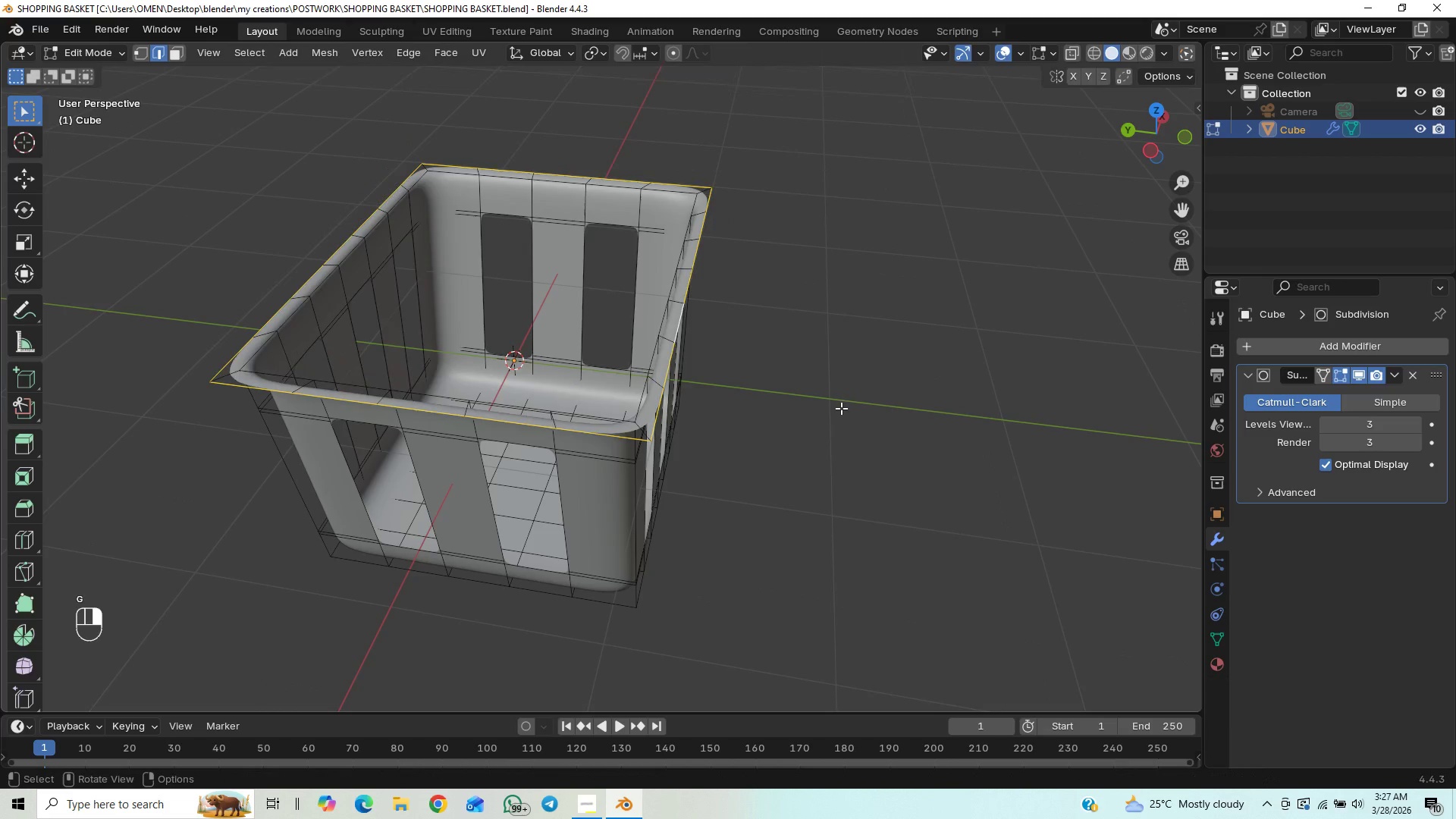 
scroll: coordinate [862, 441], scroll_direction: up, amount: 3.0
 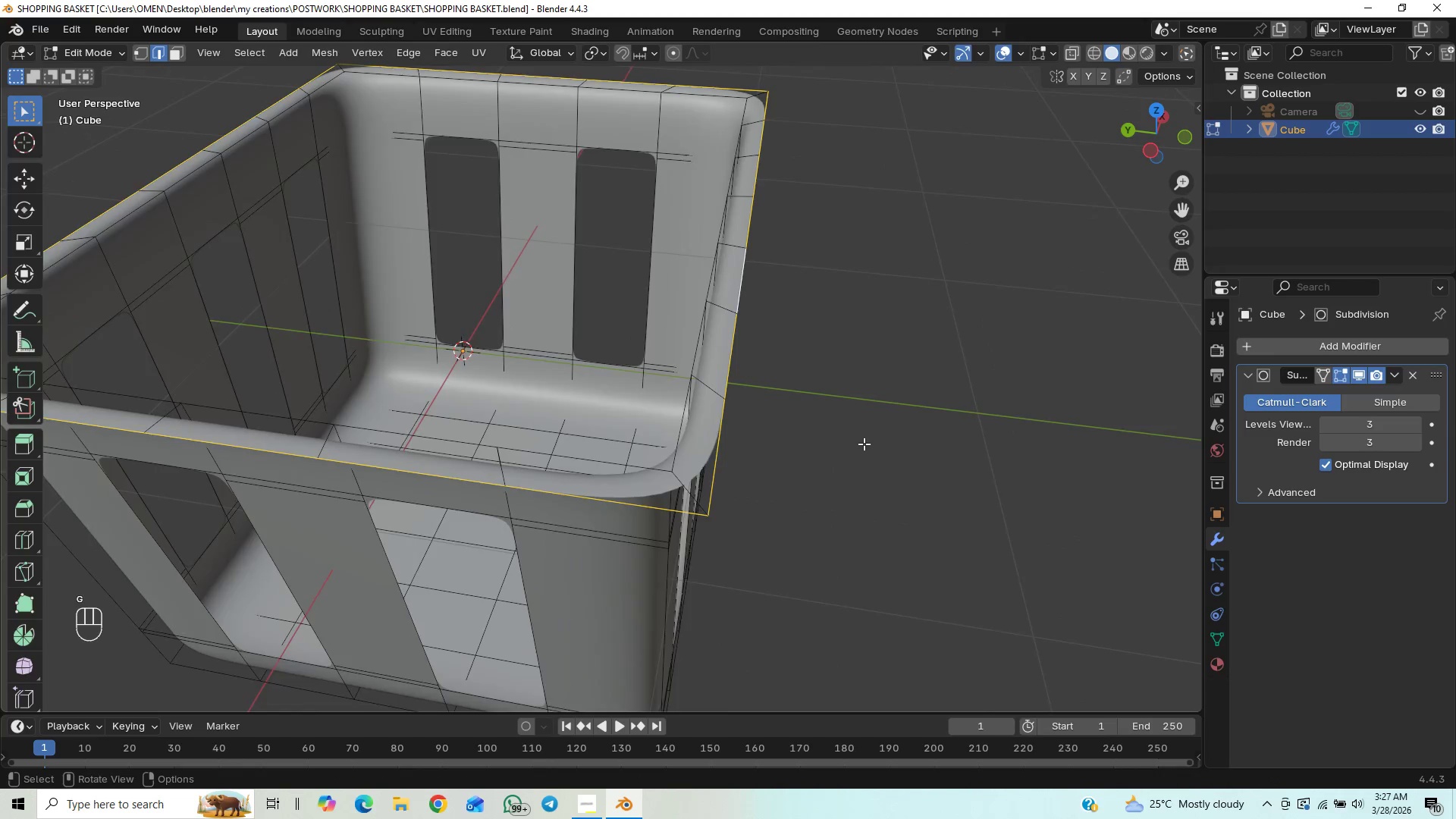 
scroll: coordinate [864, 444], scroll_direction: down, amount: 1.0
 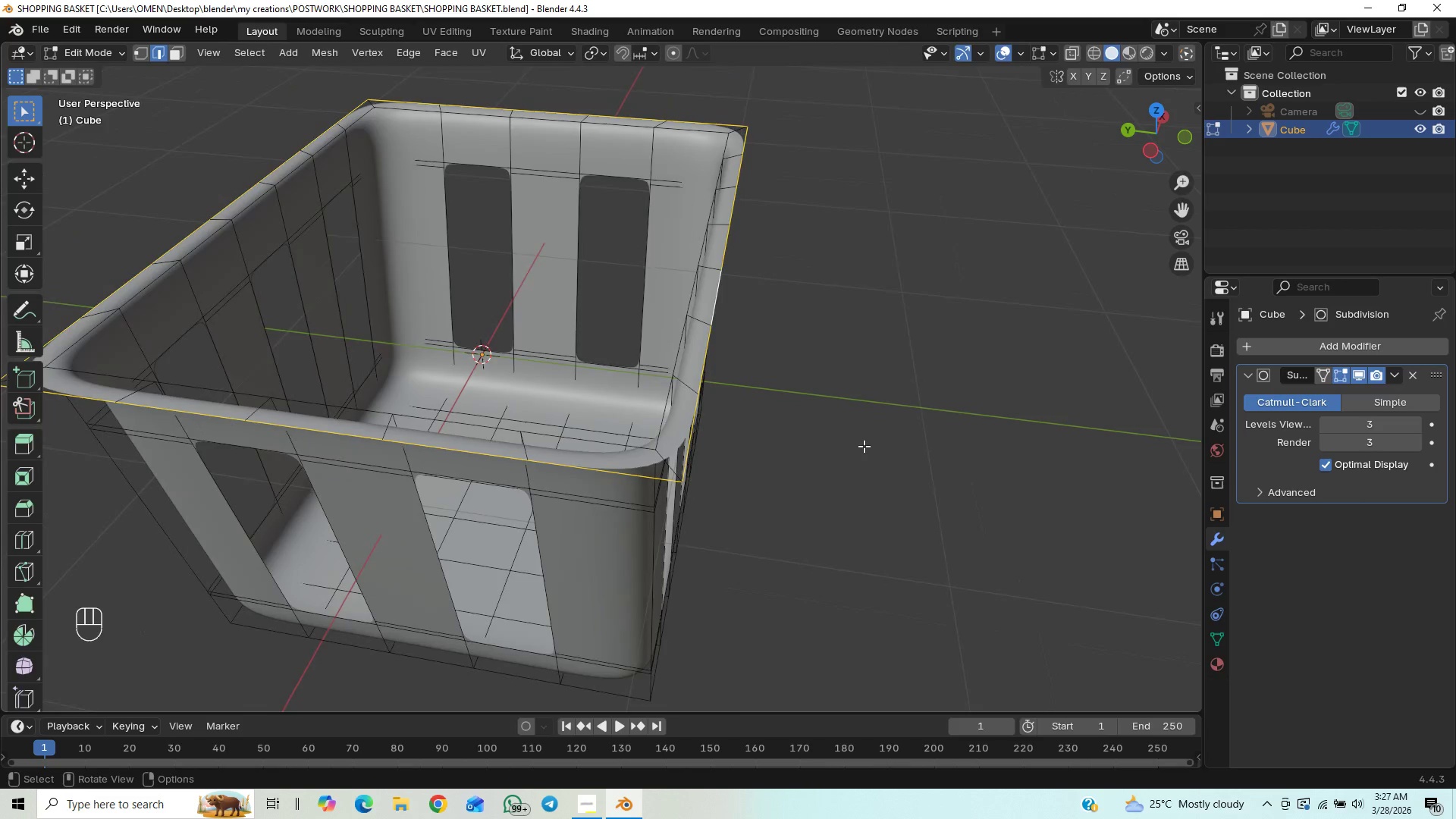 
type(EZ)
 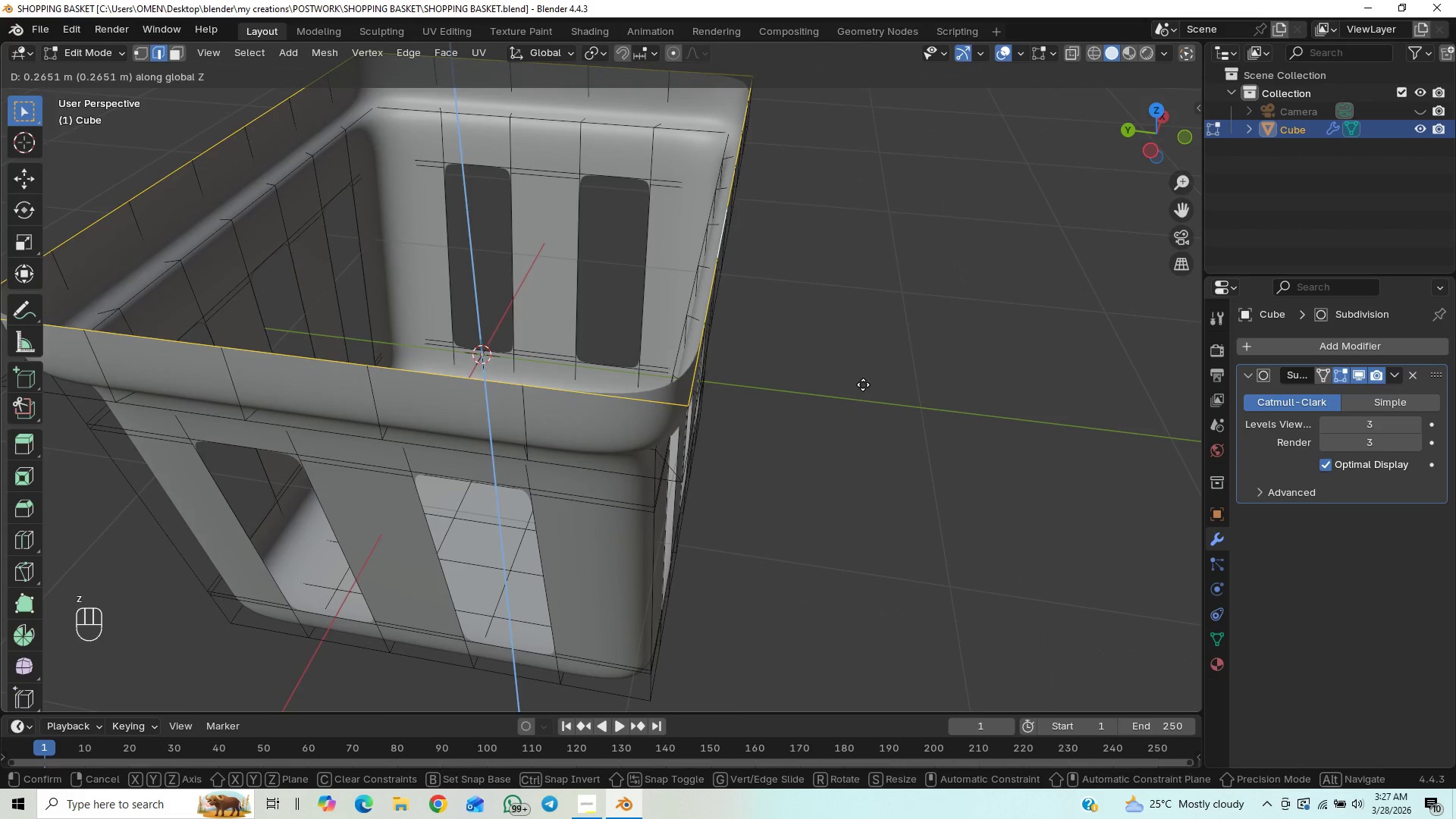 
key(End)
 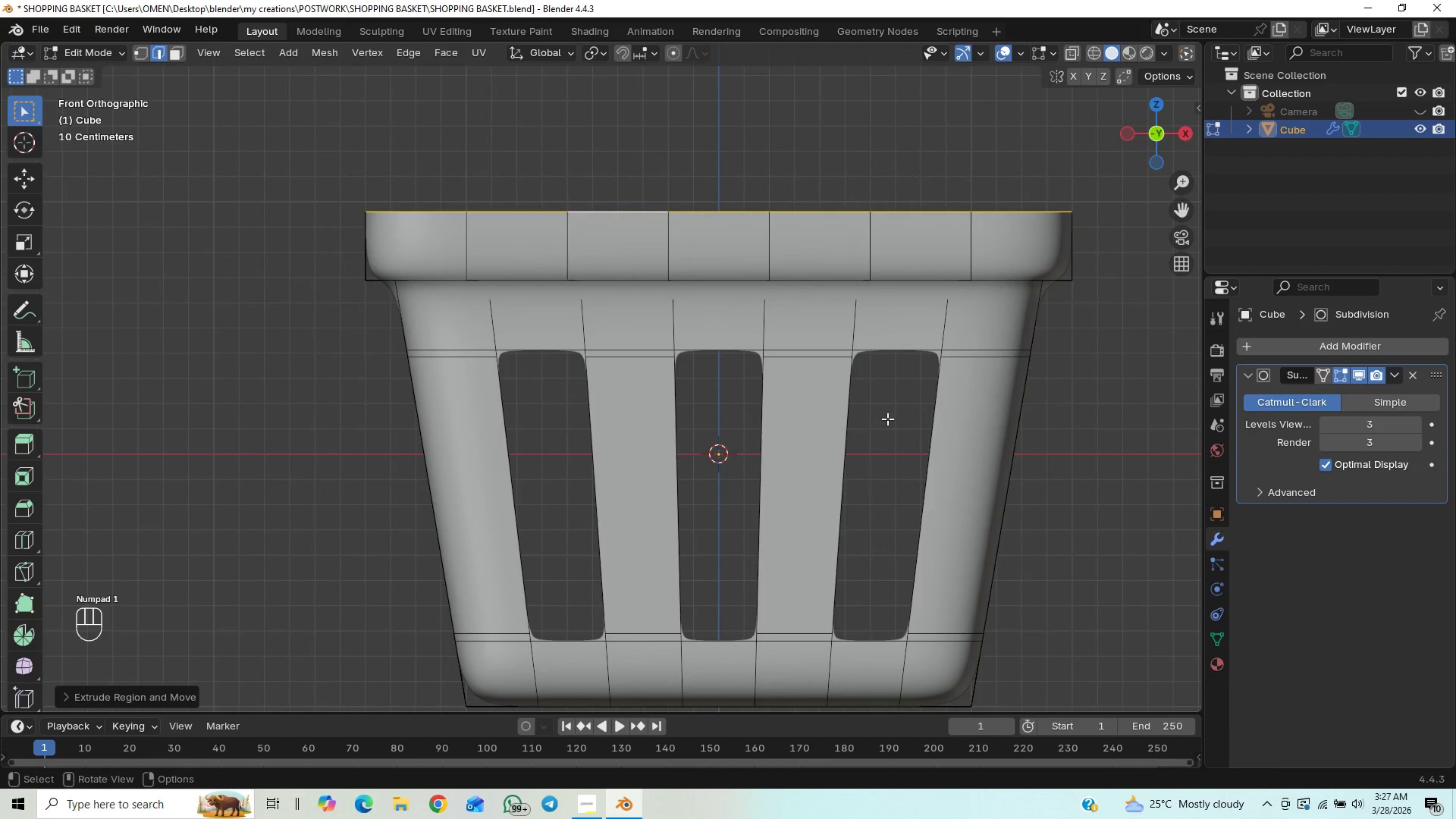 
key(Control+S)
 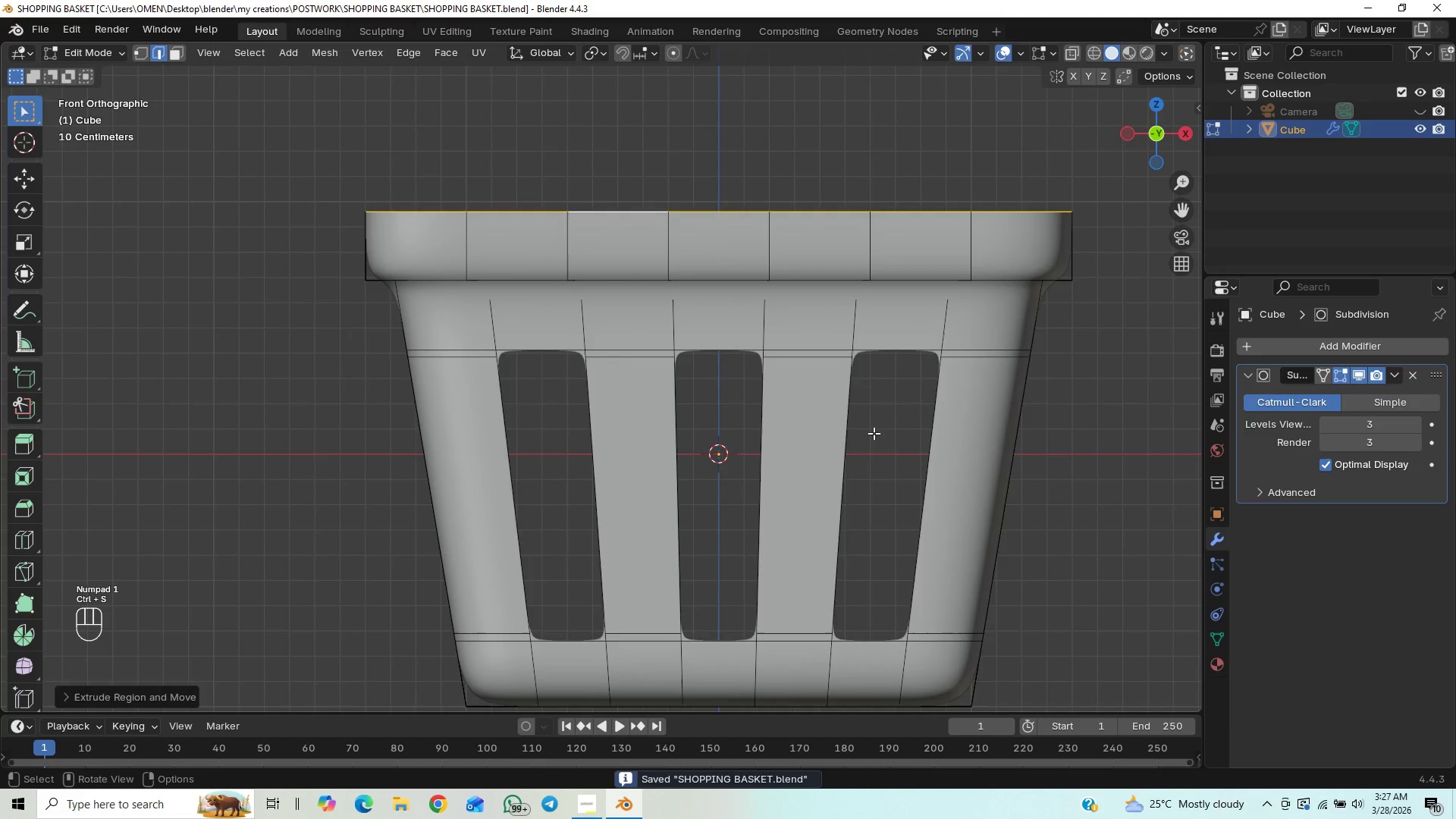 
scroll: coordinate [874, 433], scroll_direction: down, amount: 4.0
 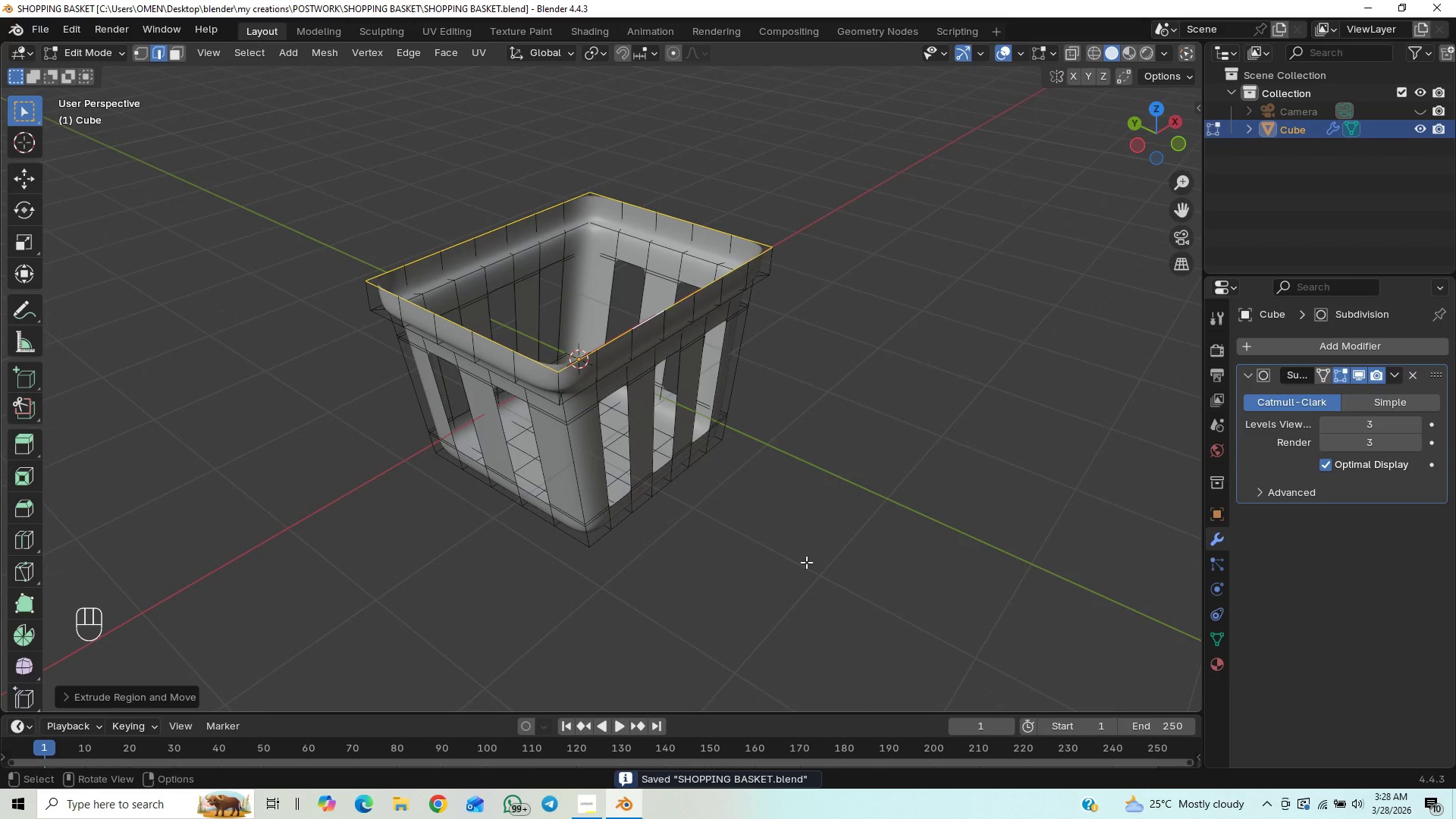 
key(Tab)
 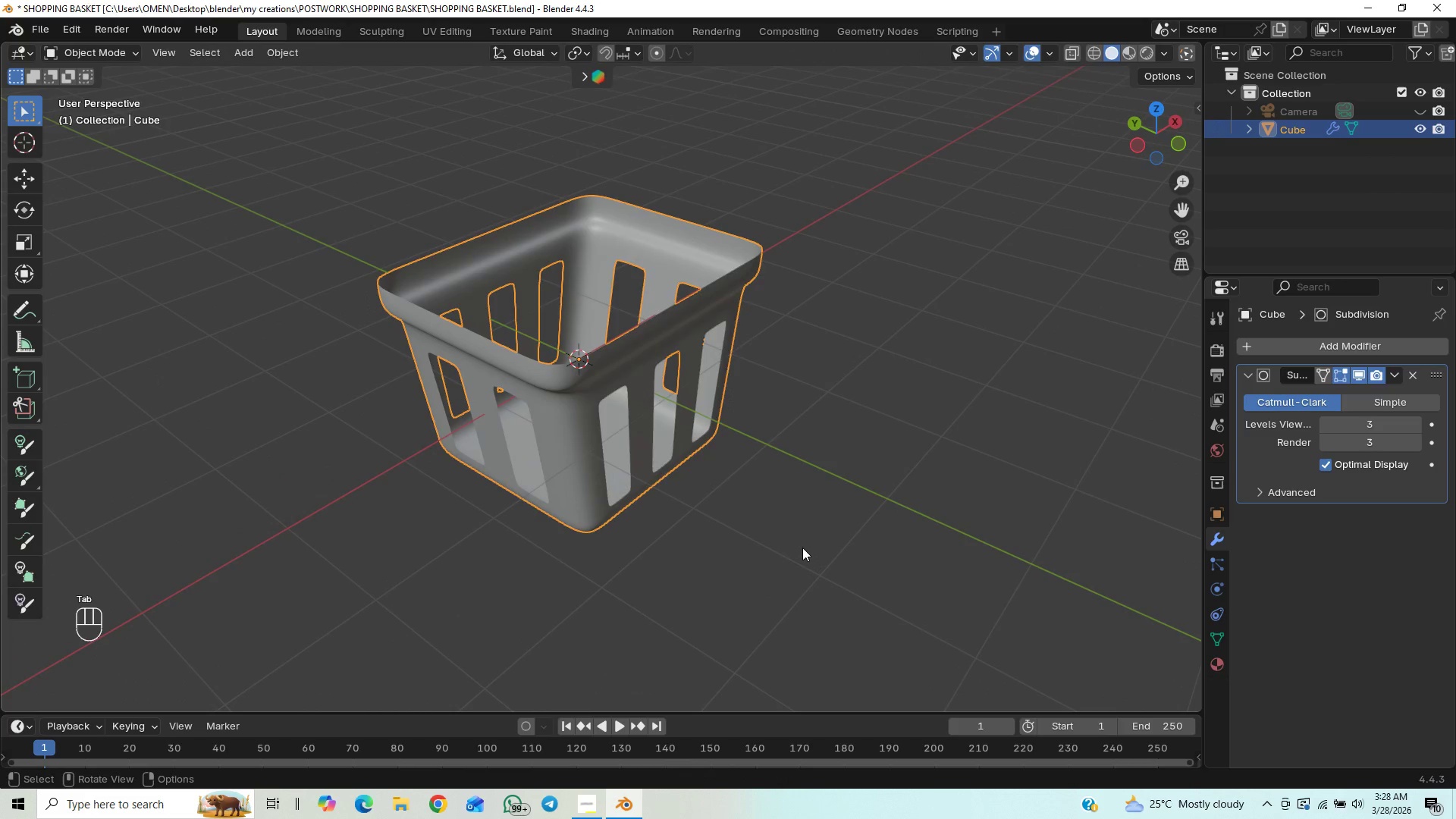 
hold_key(key=ControlLeft, duration=0.64)
 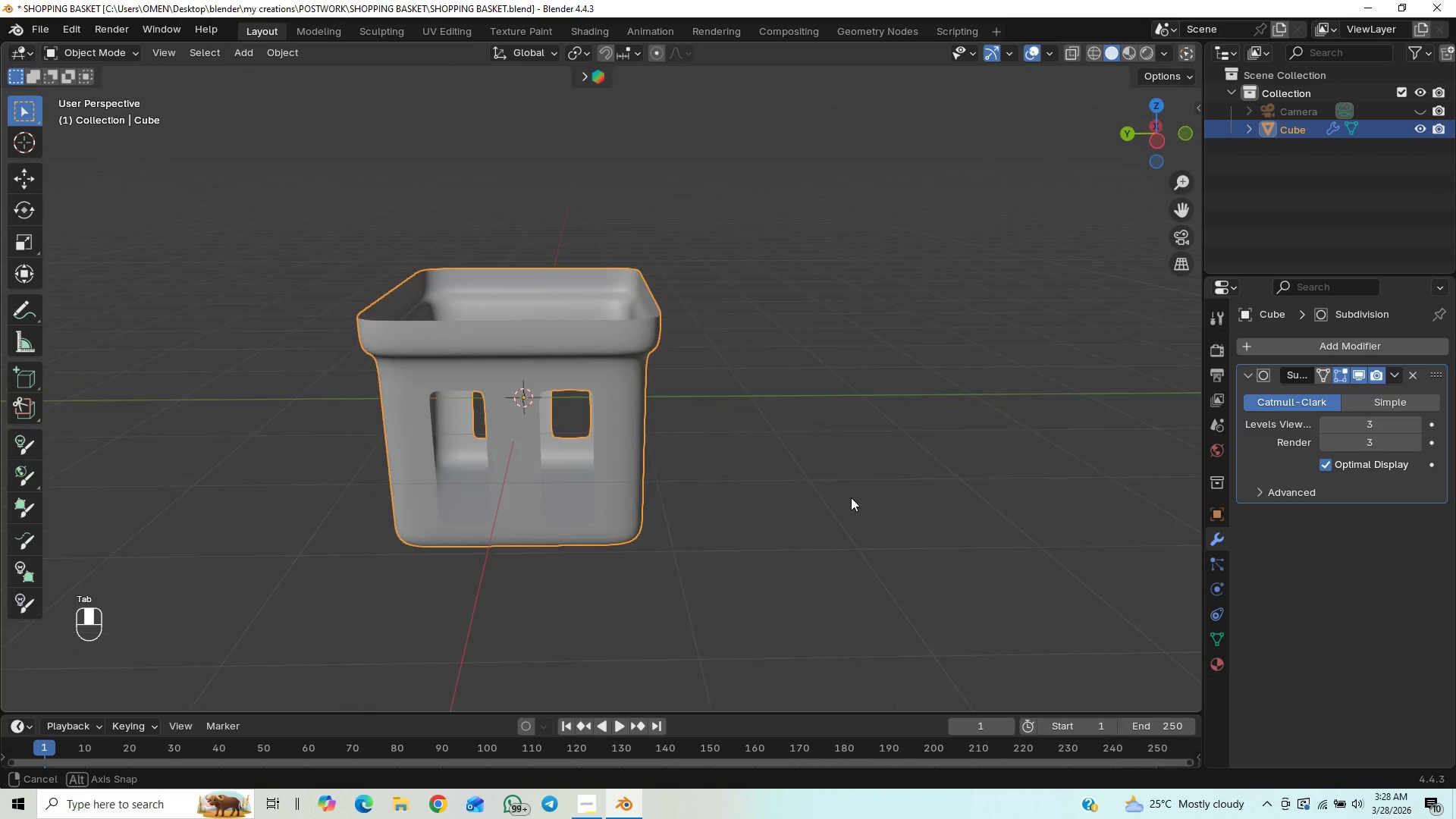 
scroll: coordinate [843, 494], scroll_direction: up, amount: 1.0
 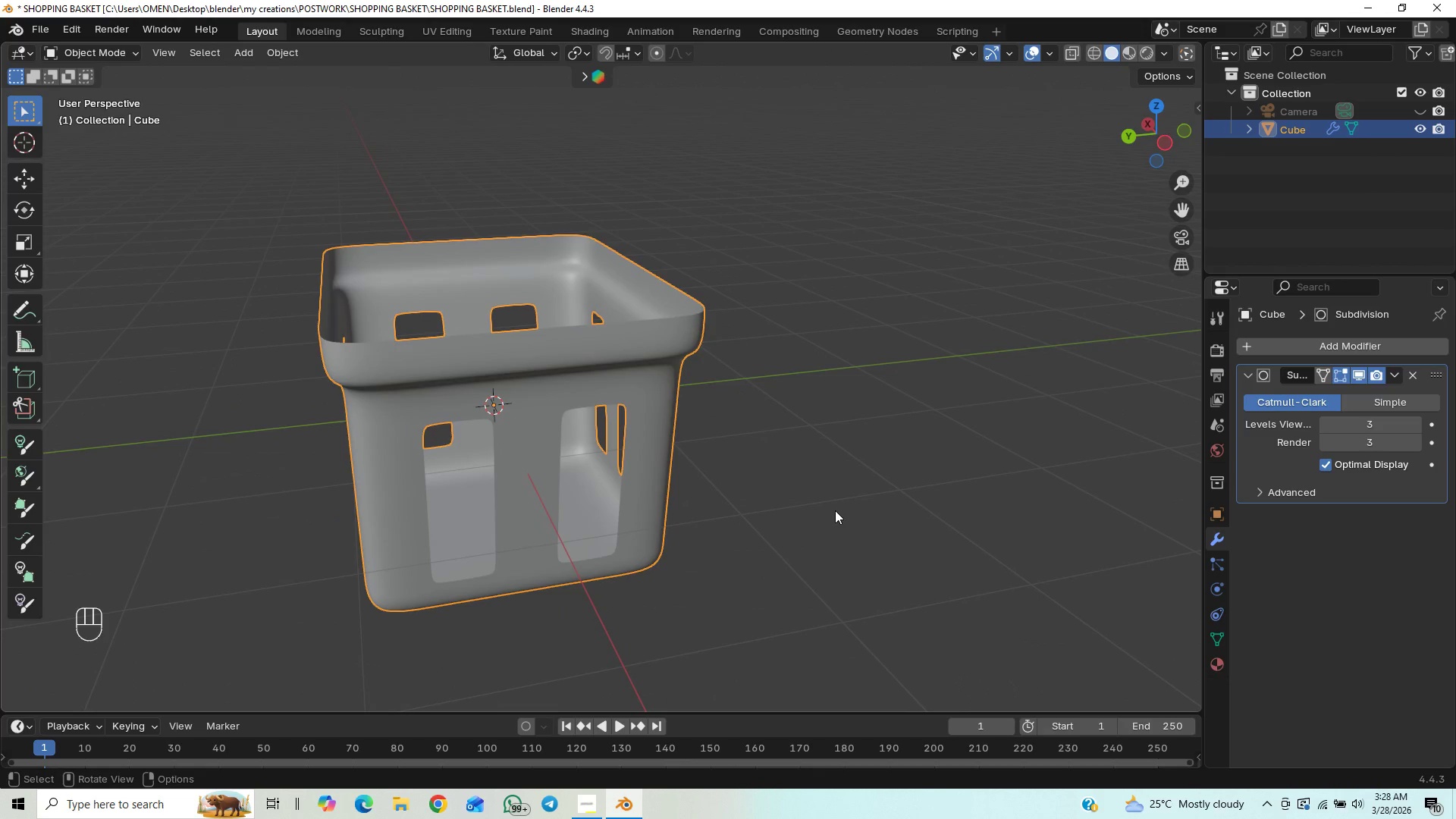 
key(Tab)
 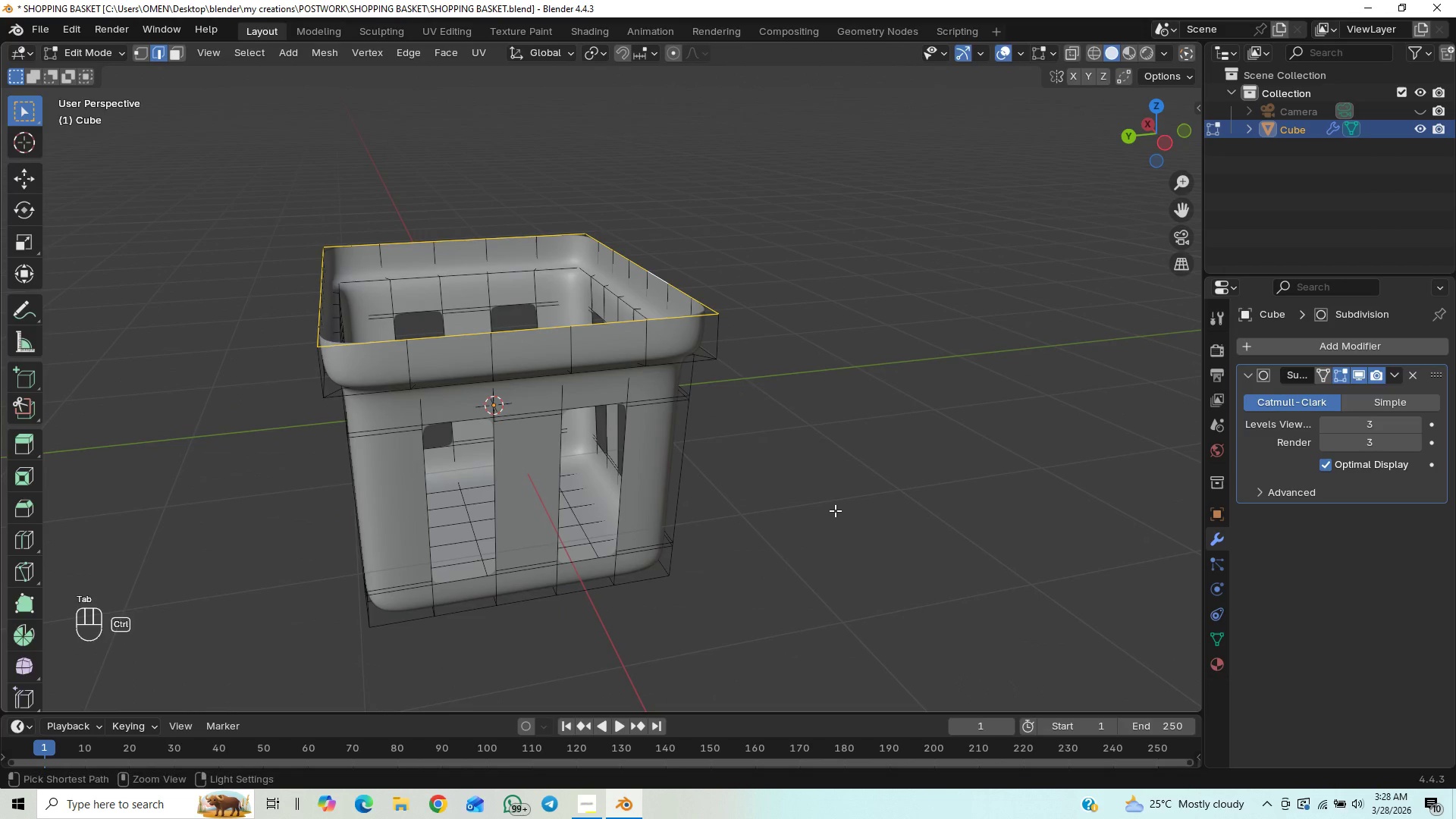 
key(Control+S)
 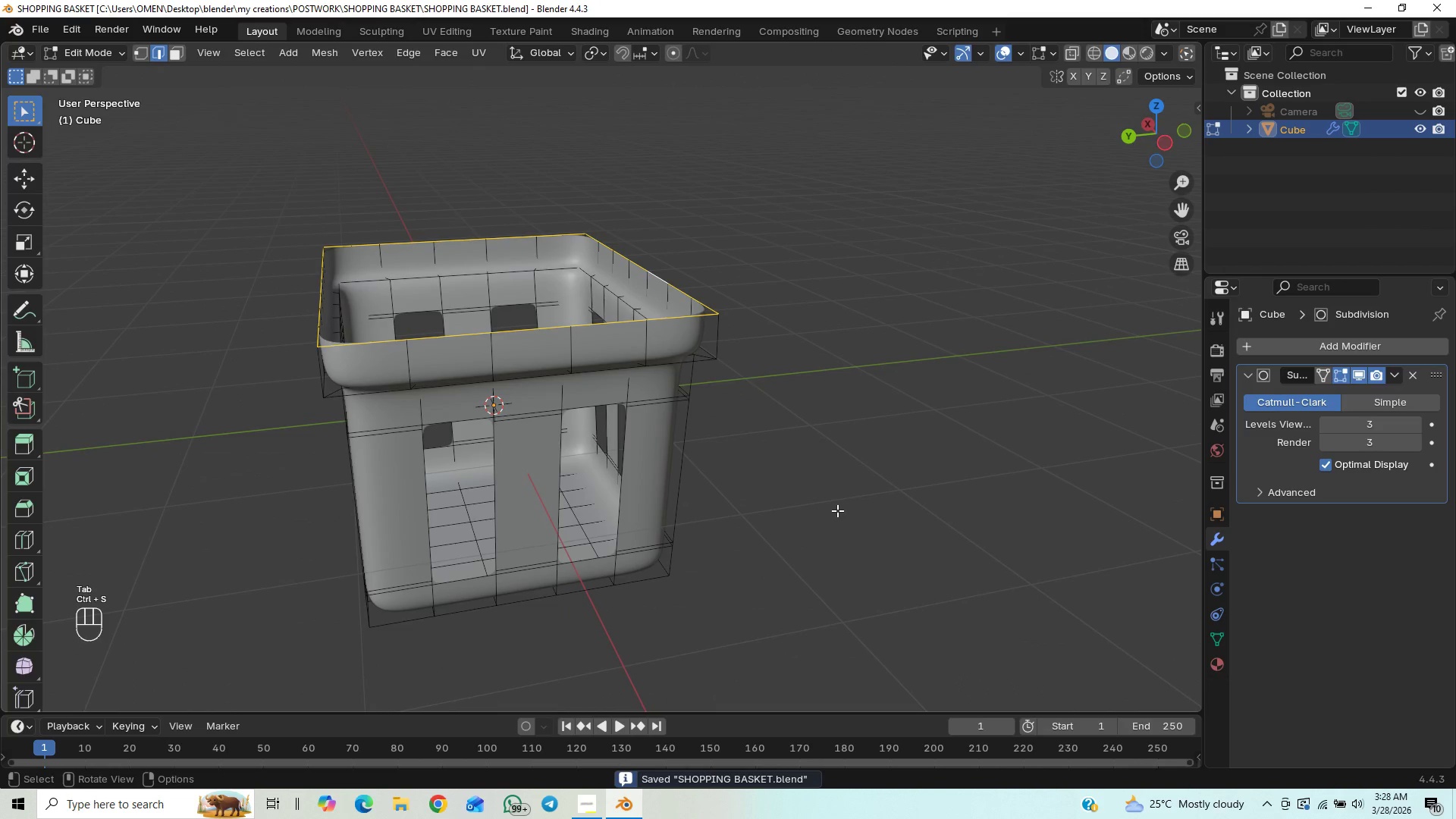 
key(Tab)
 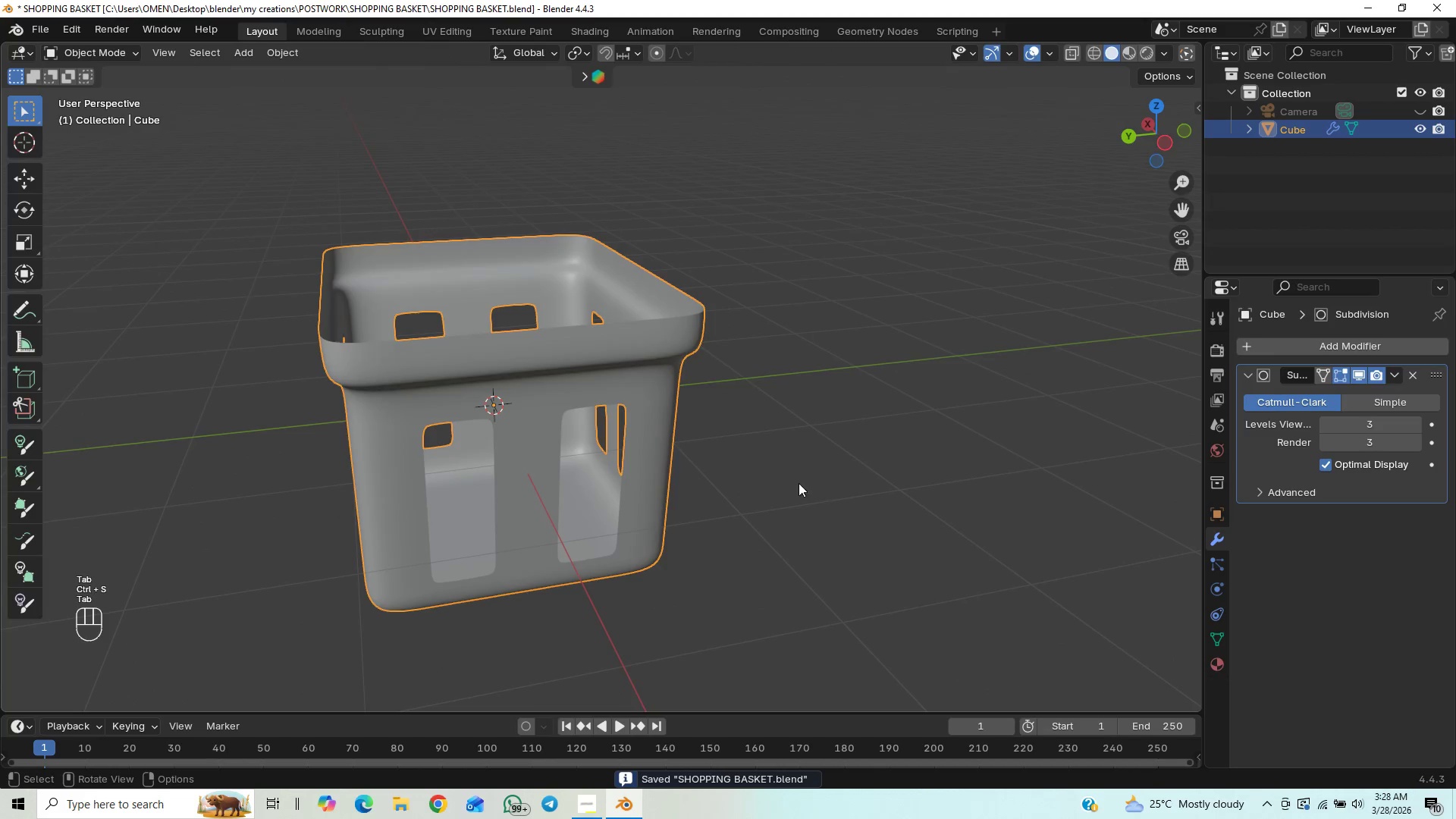 
key(Tab)
type(GZ)
 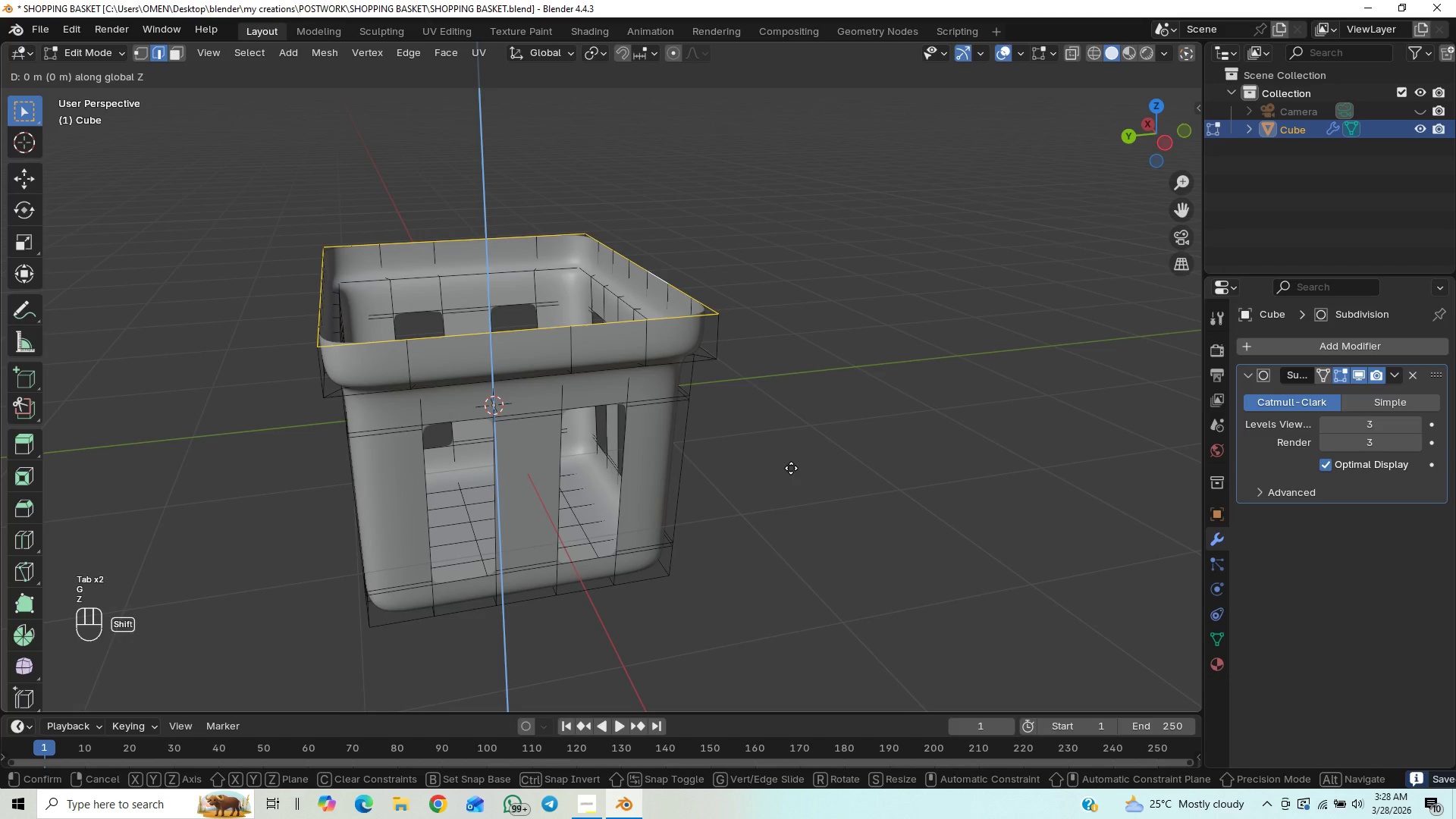 
hold_key(key=ShiftLeft, duration=1.51)
left_click([795, 497])
 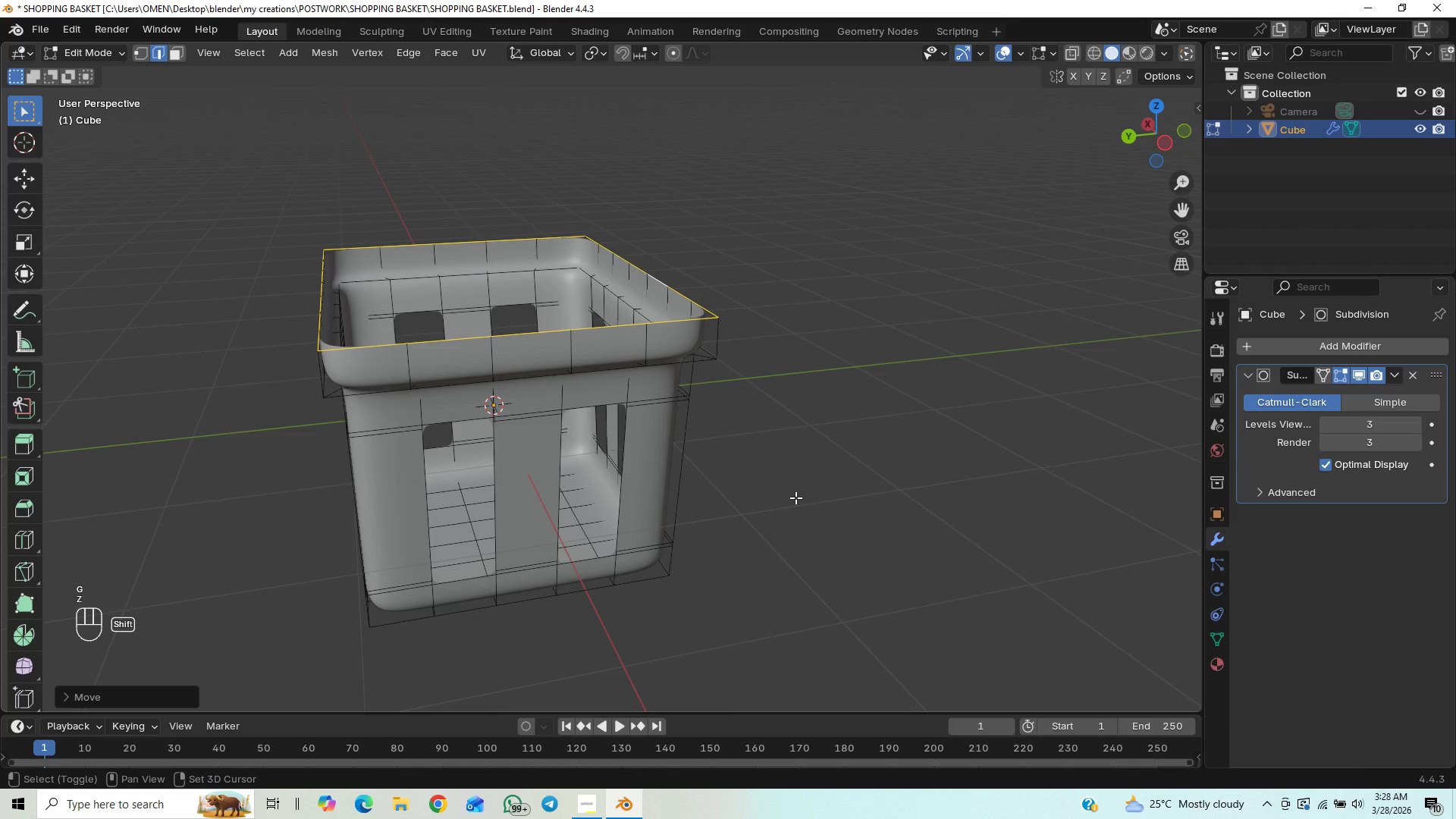 
key(Shift+ShiftLeft)
 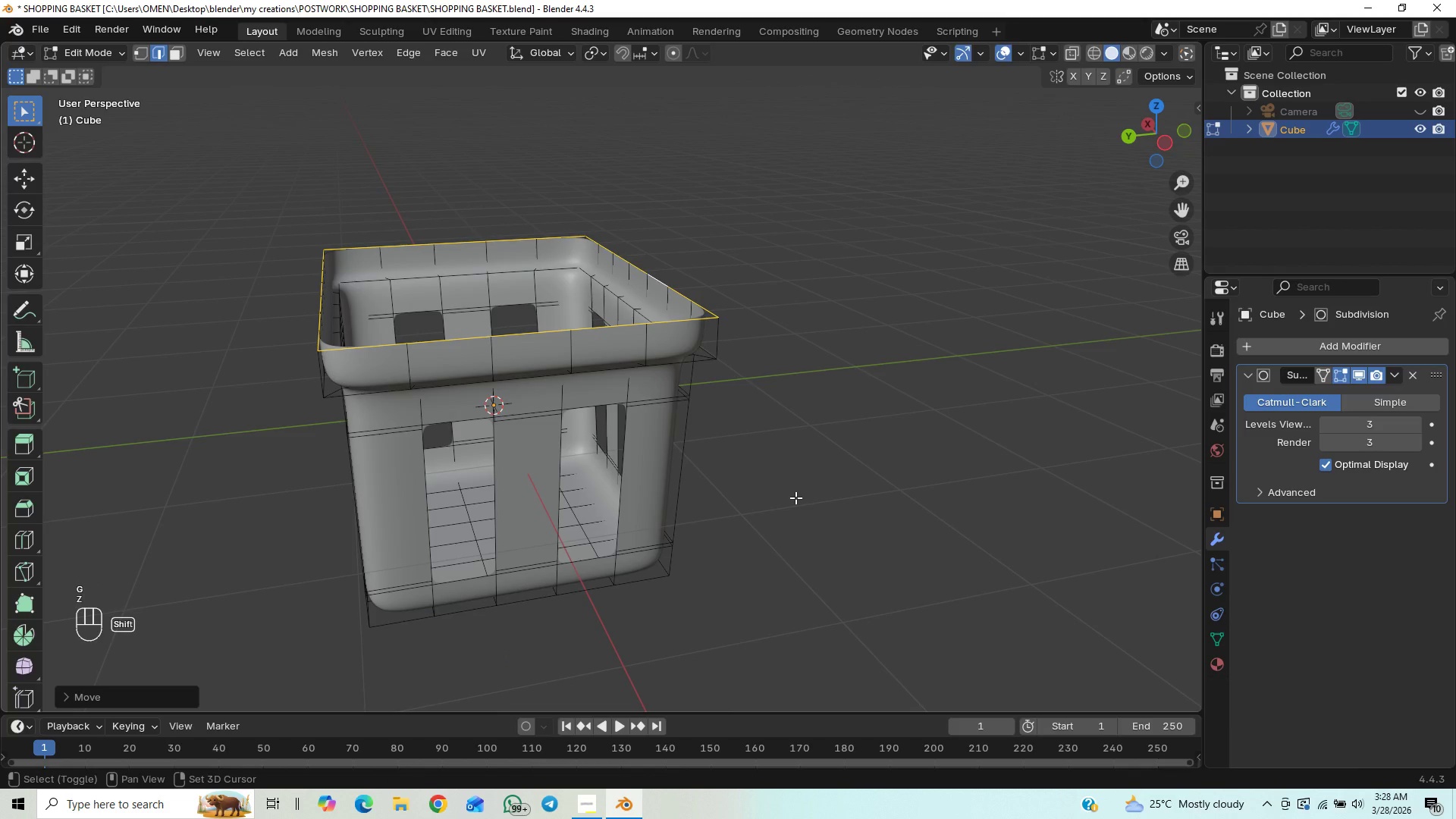 
key(Shift+ShiftLeft)
 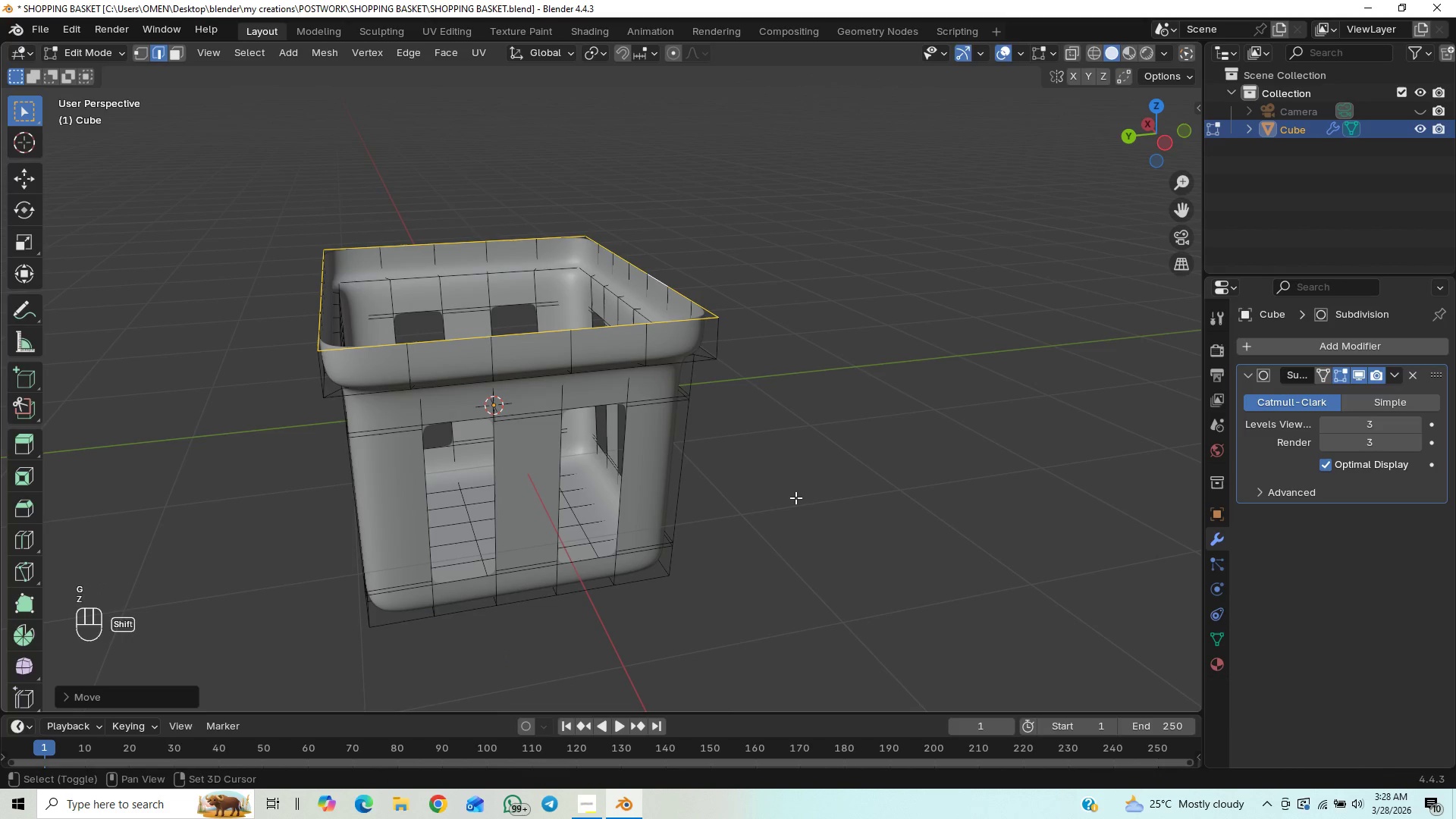 
key(Shift+ShiftLeft)
 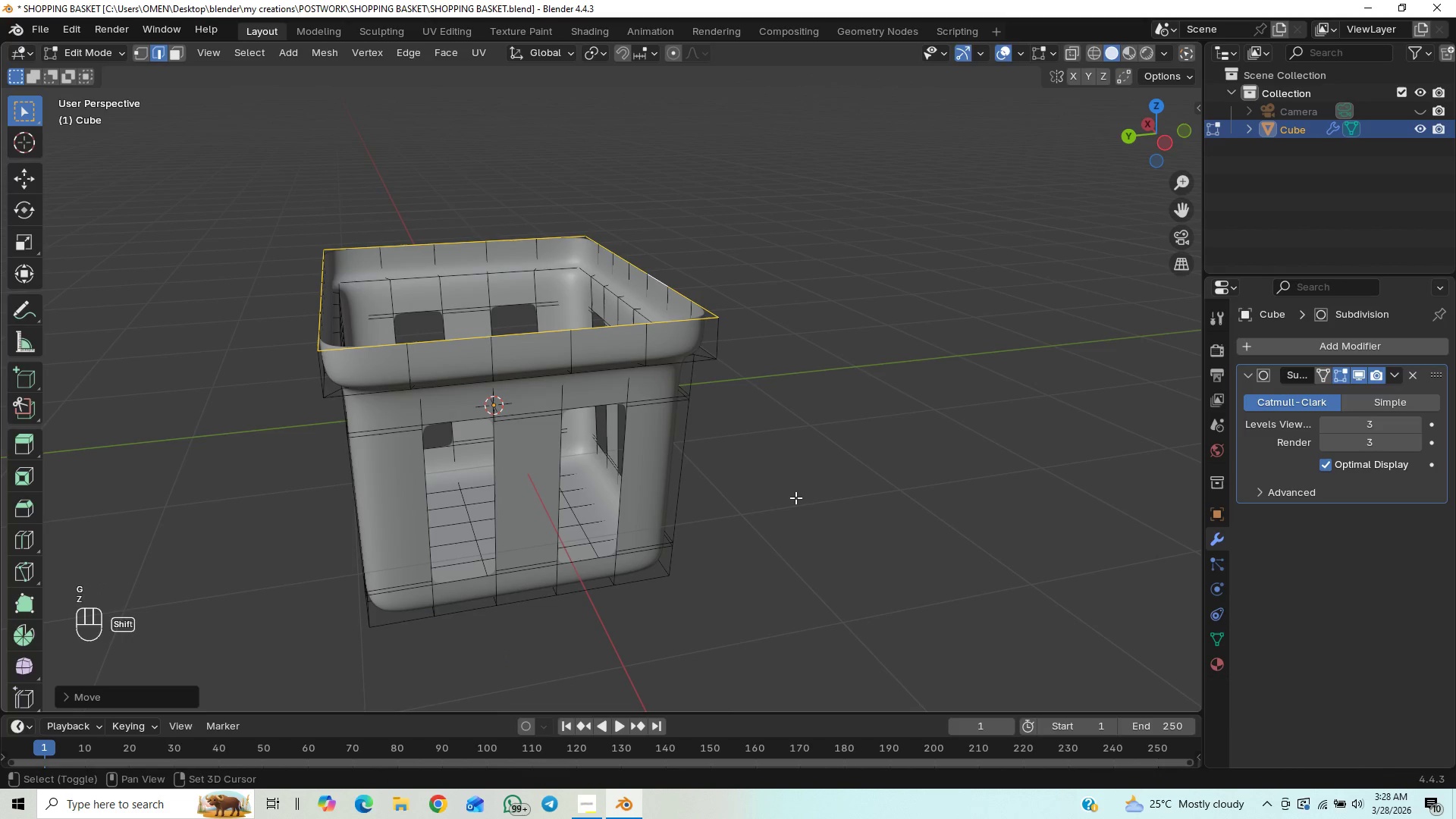 
key(Shift+ShiftLeft)
 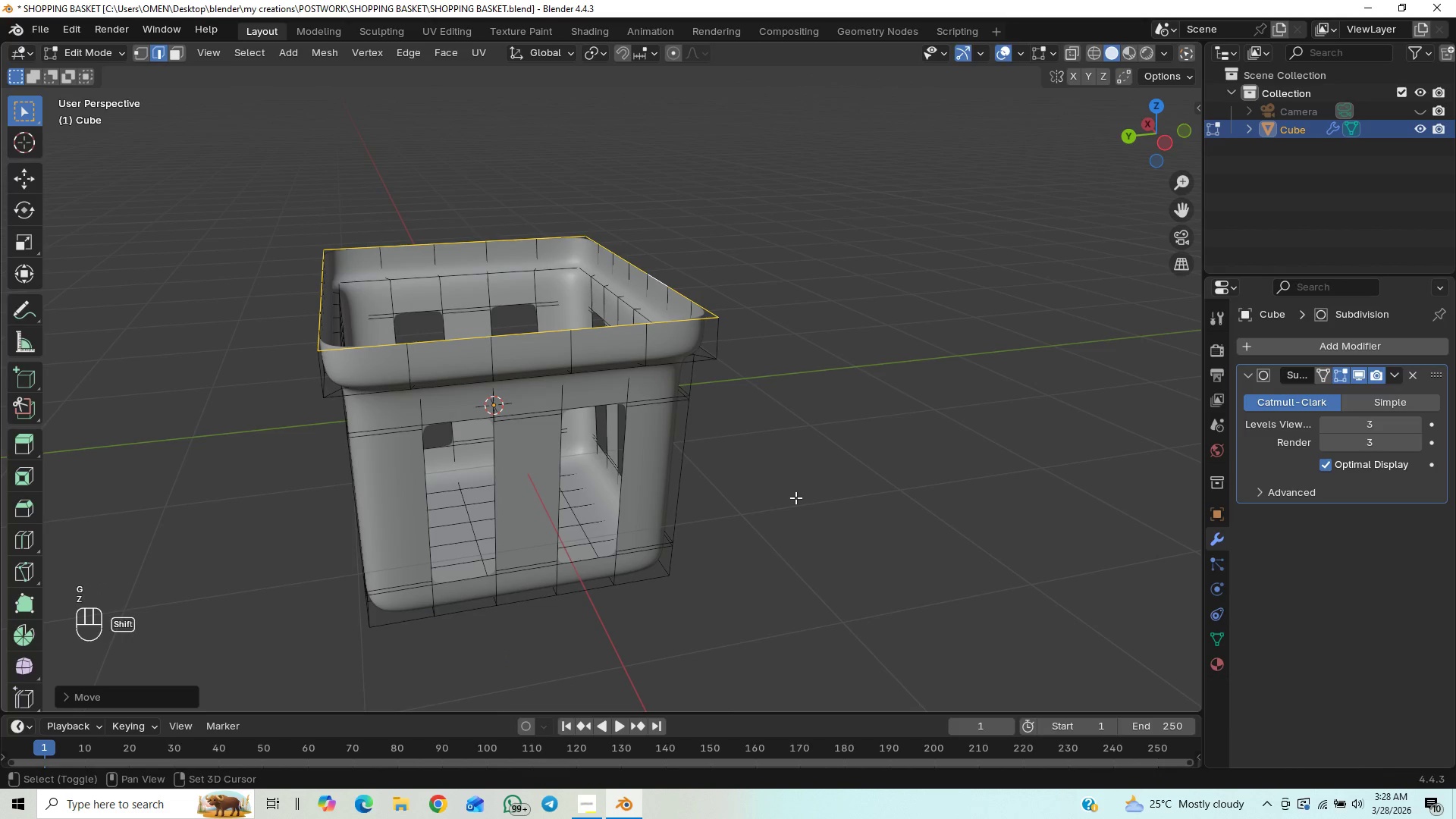 
key(Shift+ShiftLeft)
 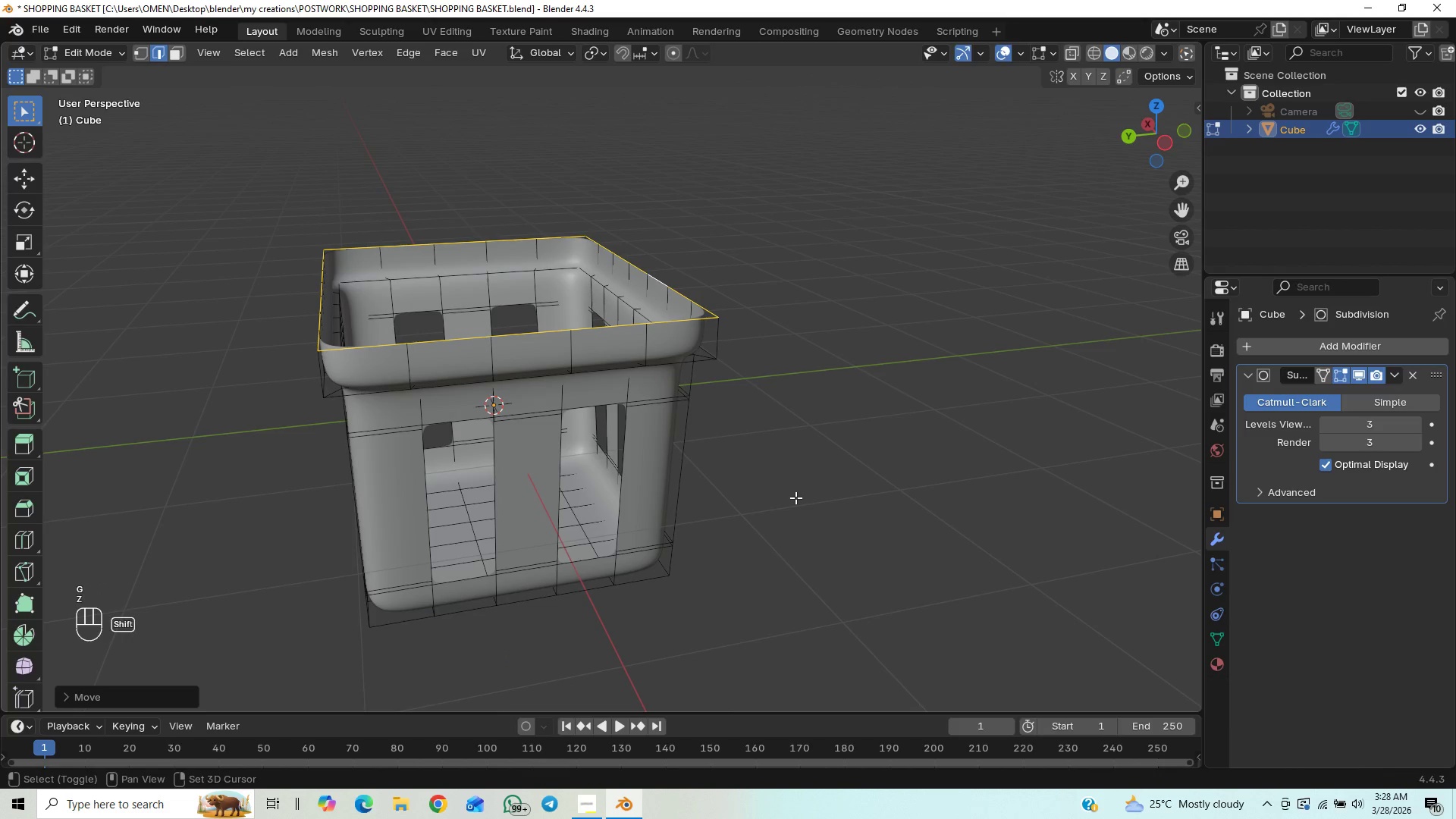 
key(Shift+ShiftLeft)
 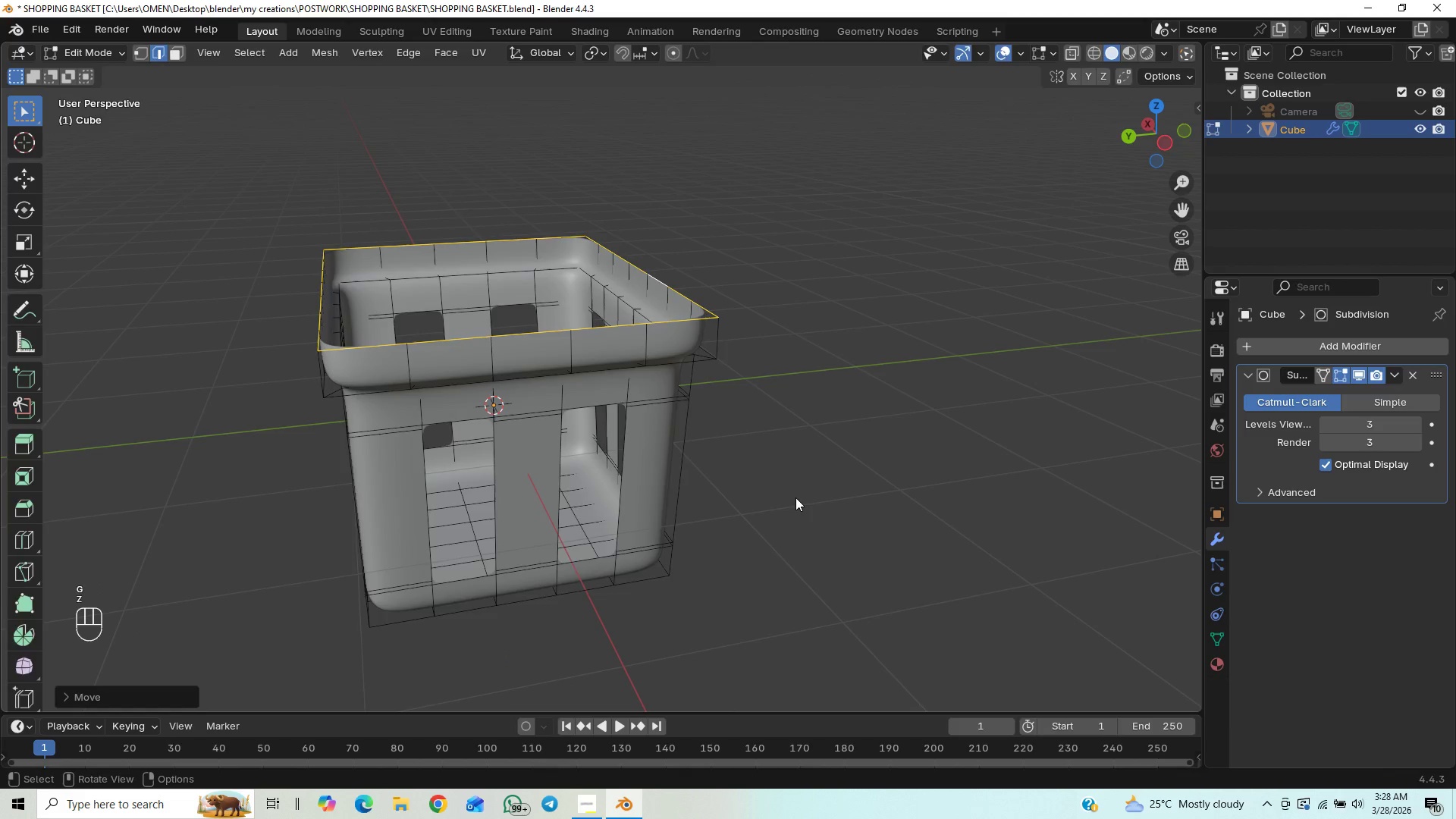 
key(Tab)
 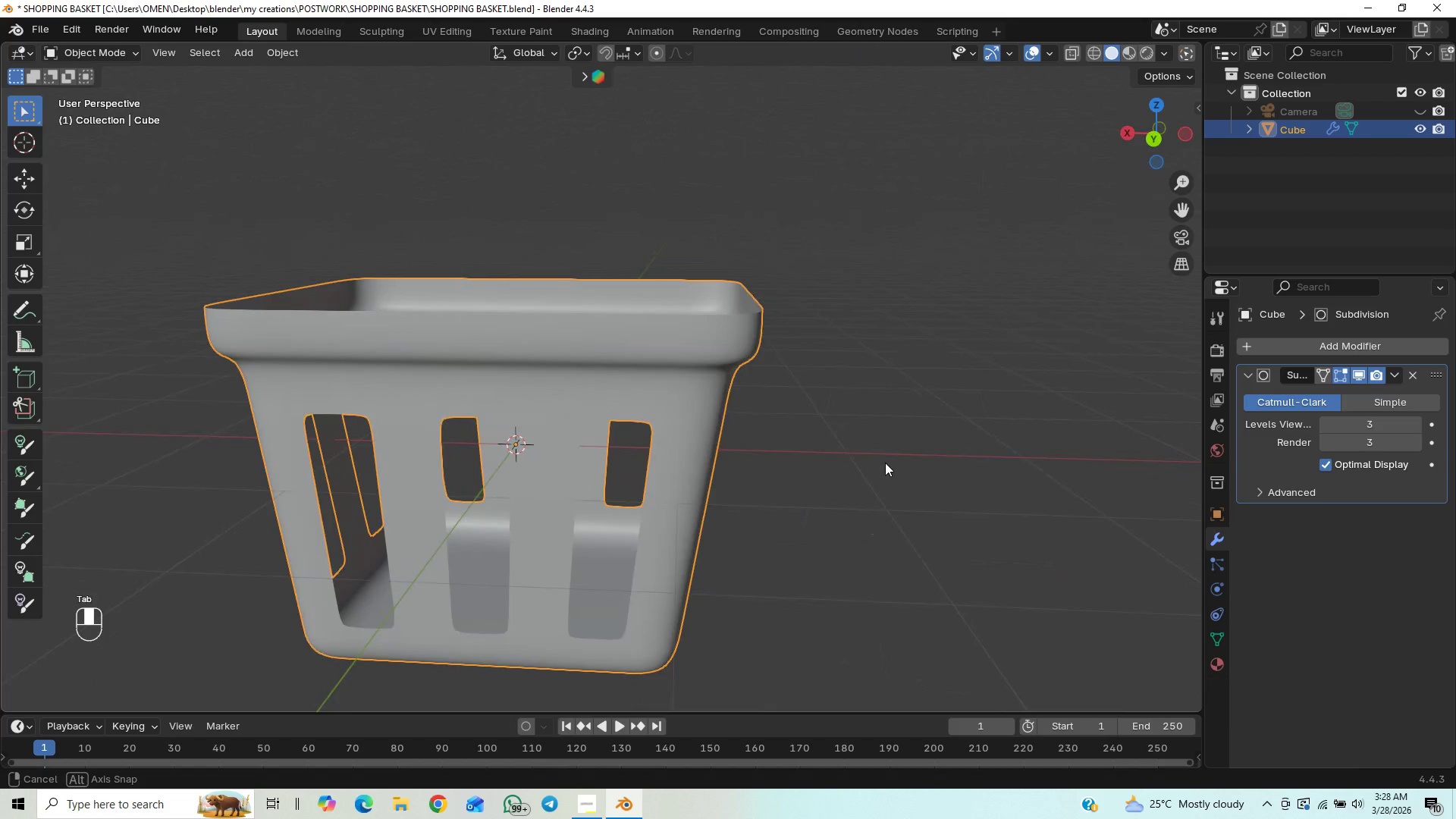 
middle_click([925, 435])
 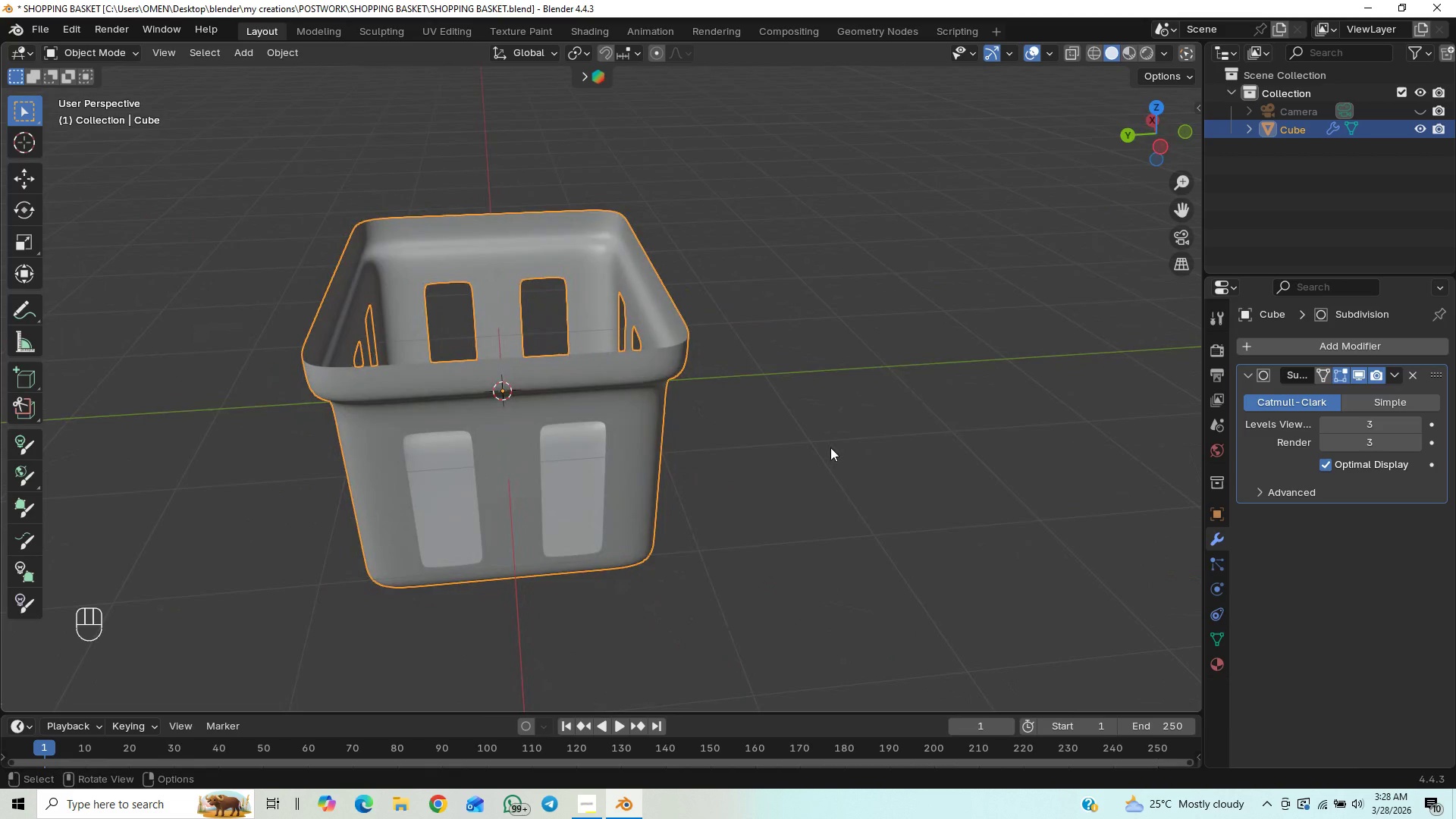 
key(CapsLock)
 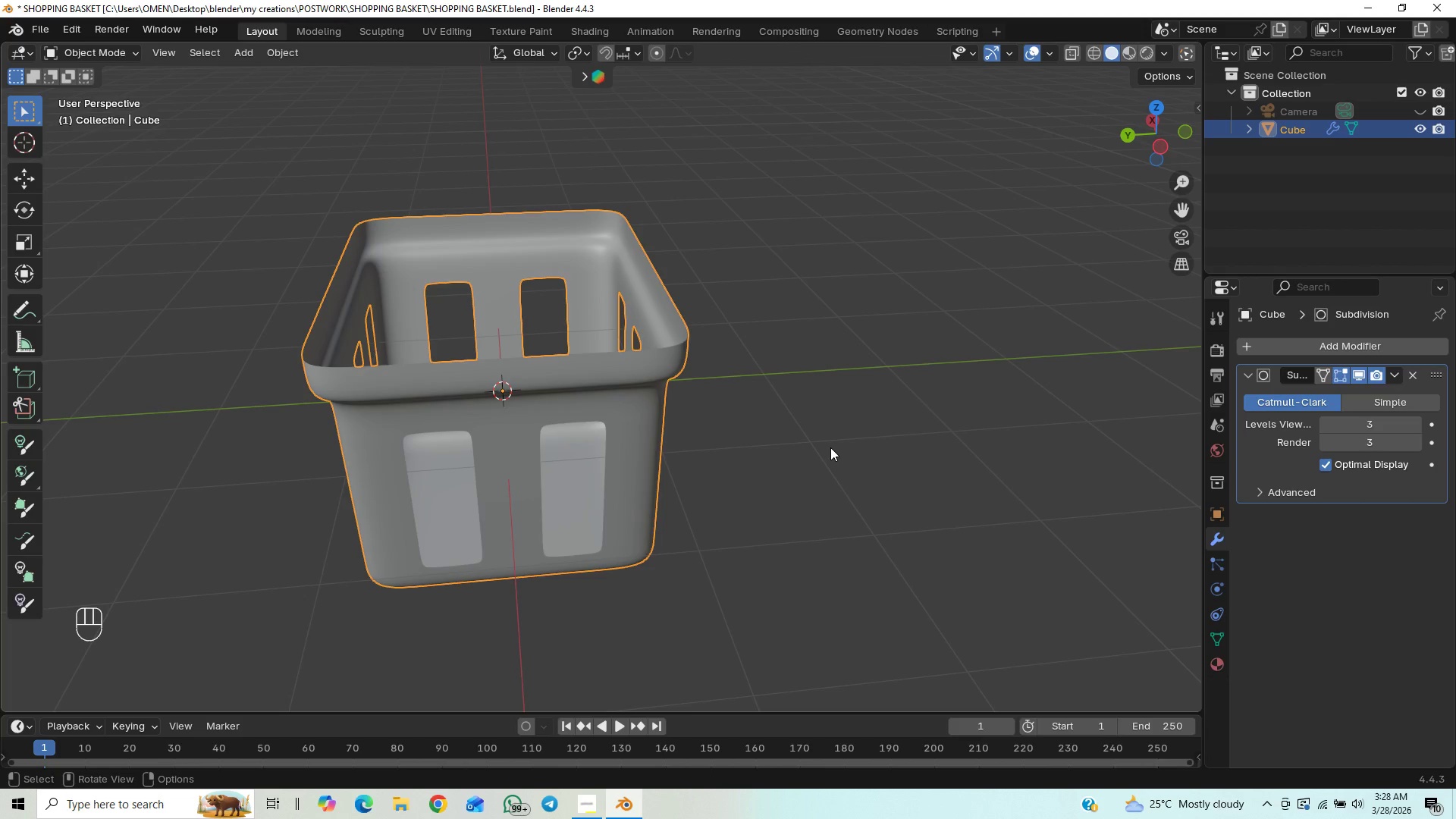 
key(Tab)
 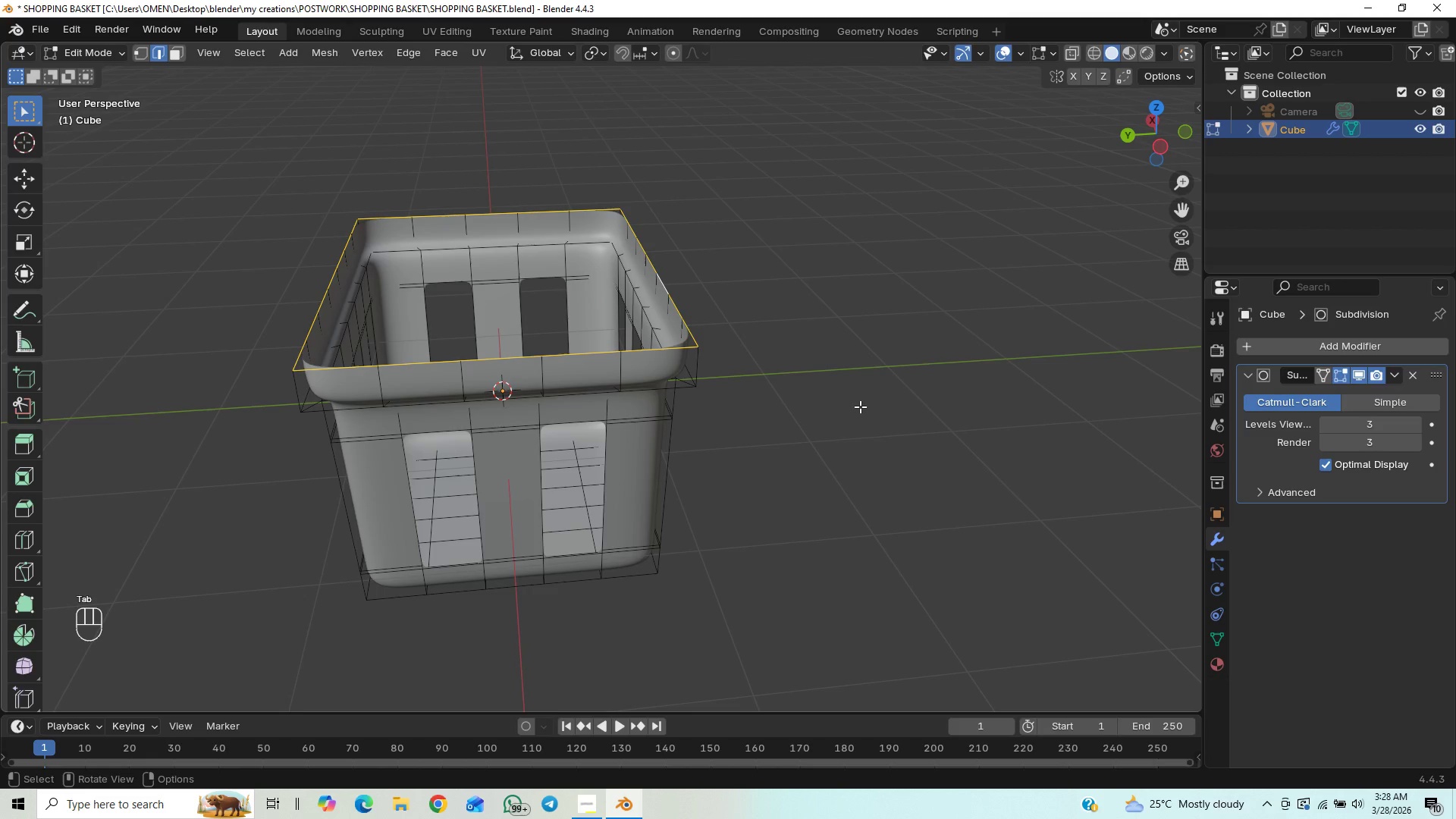 
key(A)
 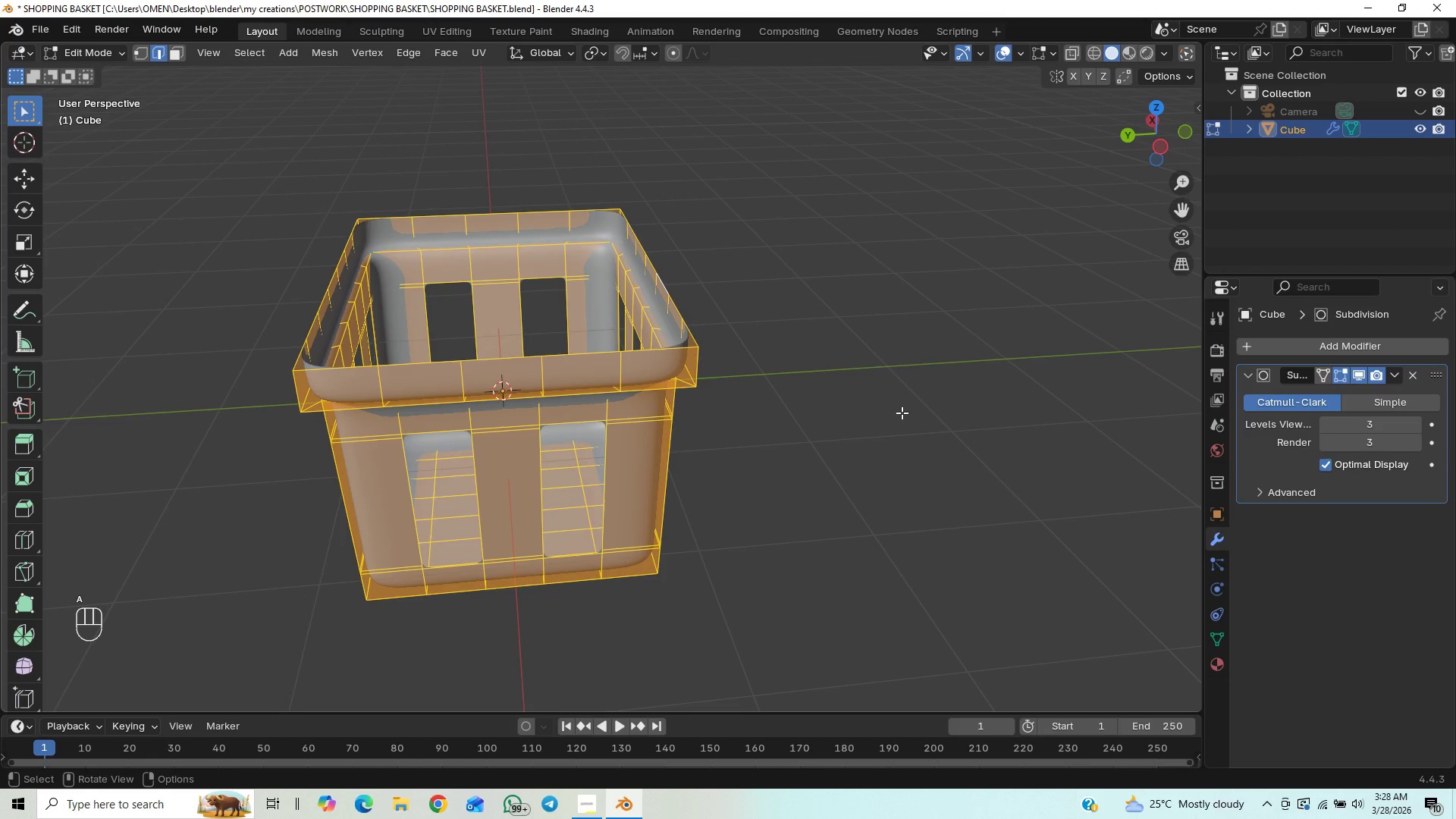 
key(Alt+E)
 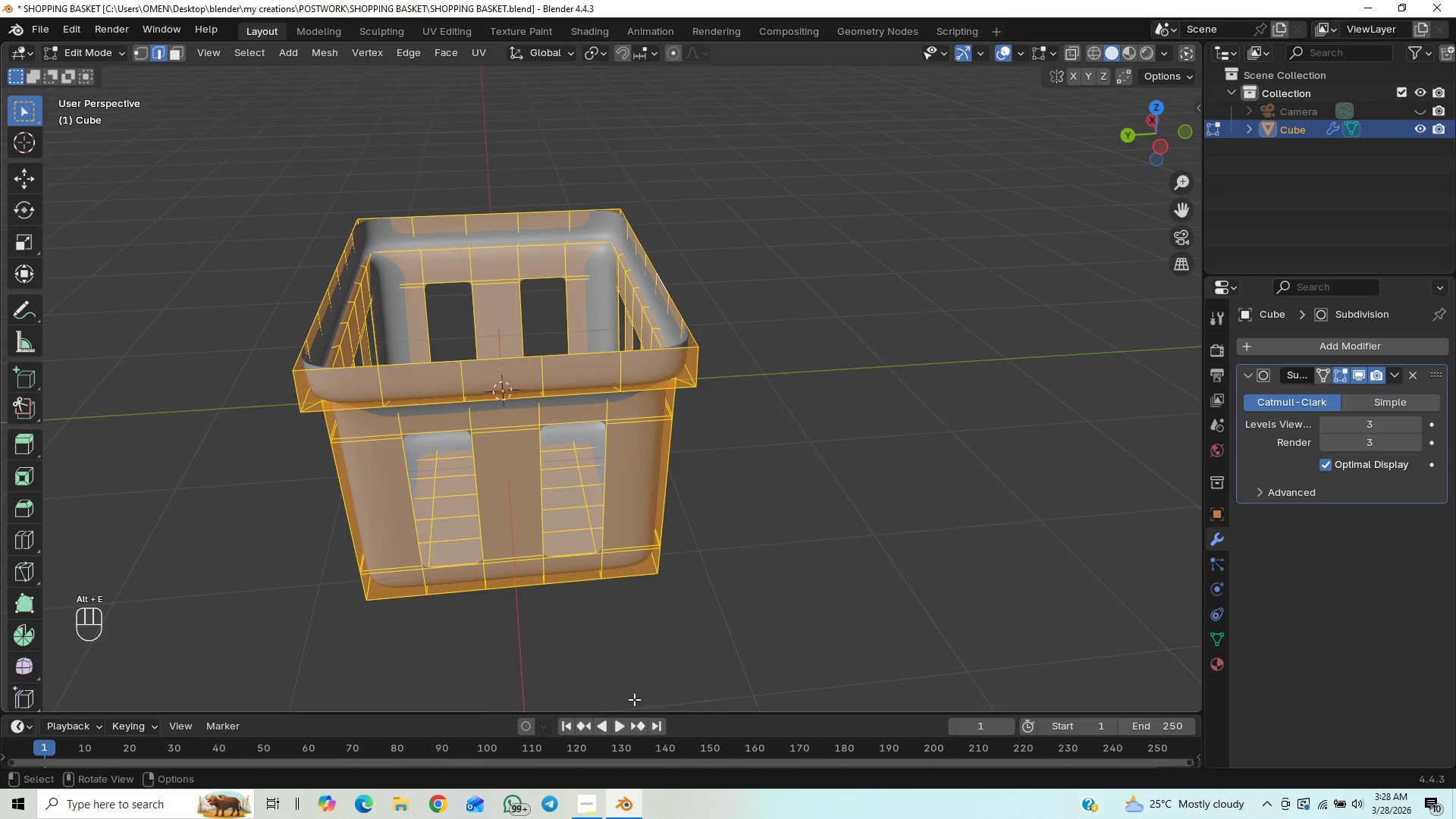 
left_click([592, 816])